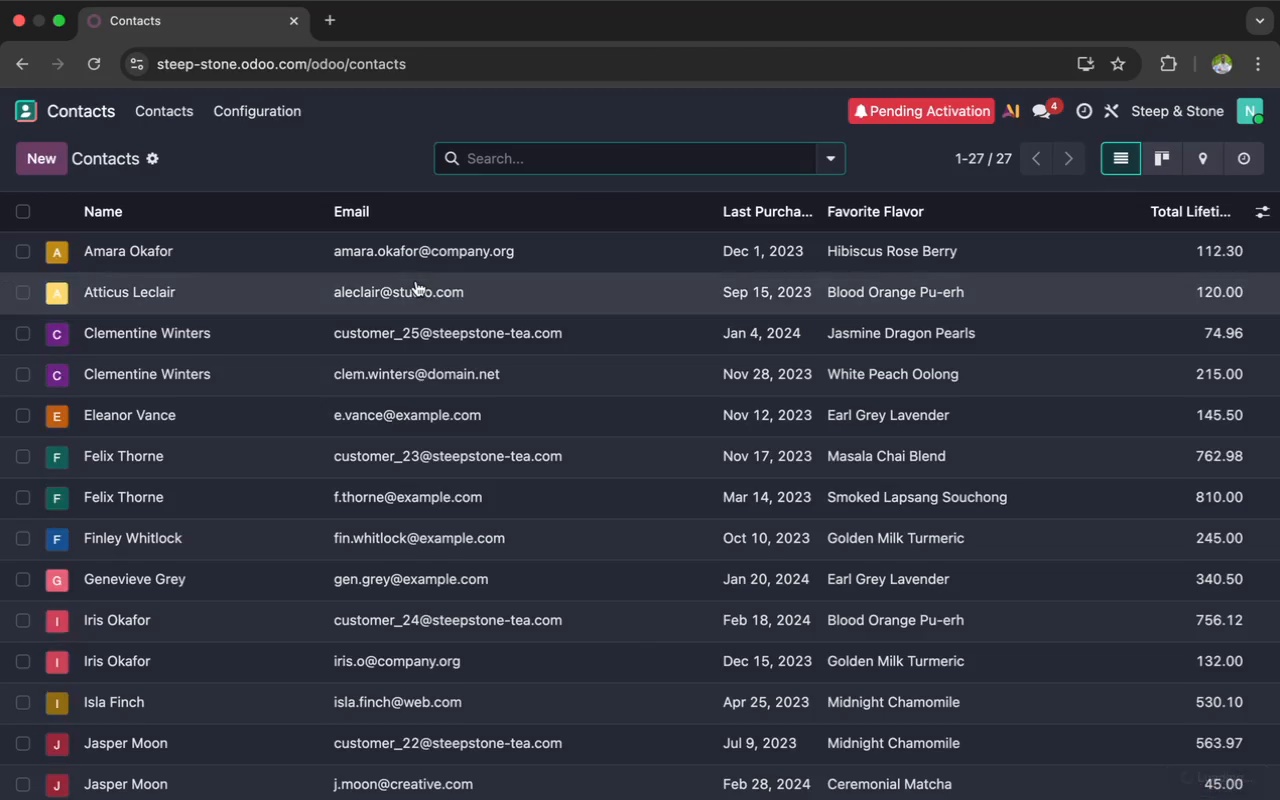 
scroll: coordinate [384, 477], scroll_direction: down, amount: 177.0
 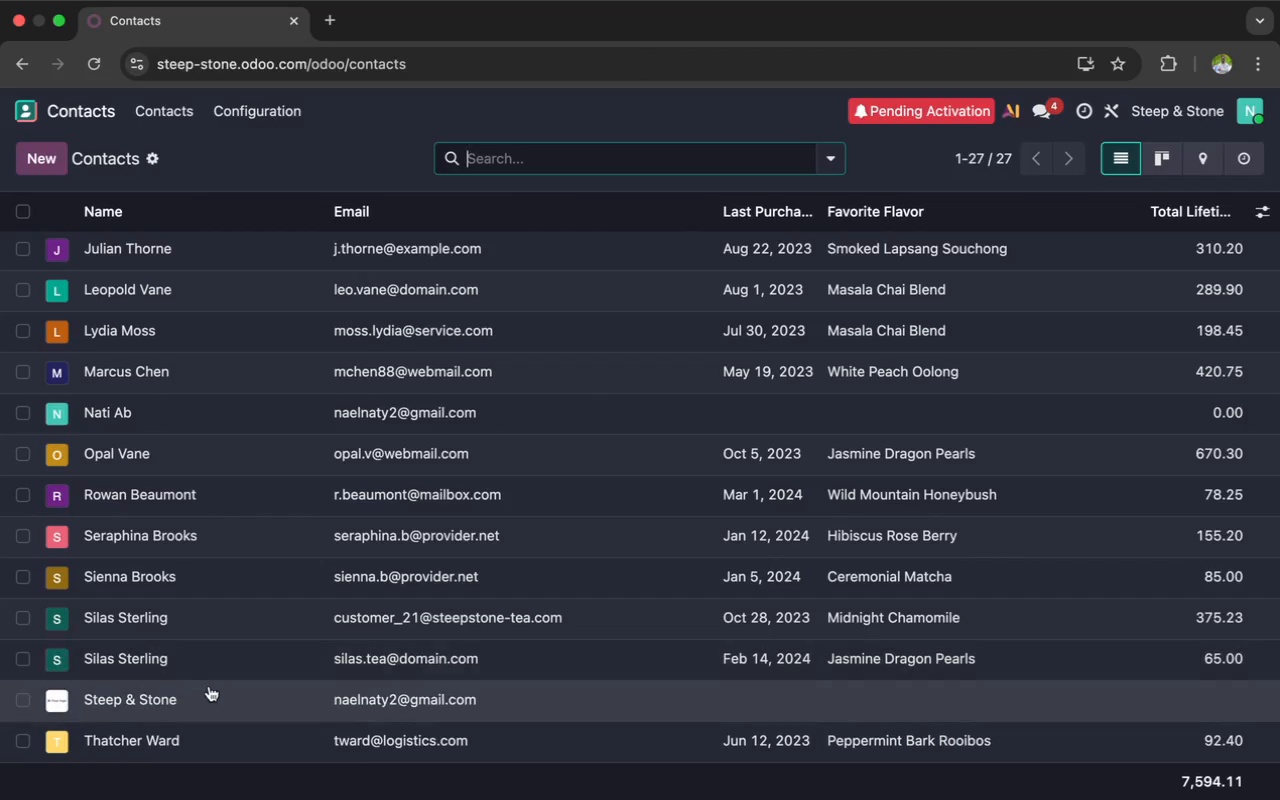 
left_click([209, 691])
 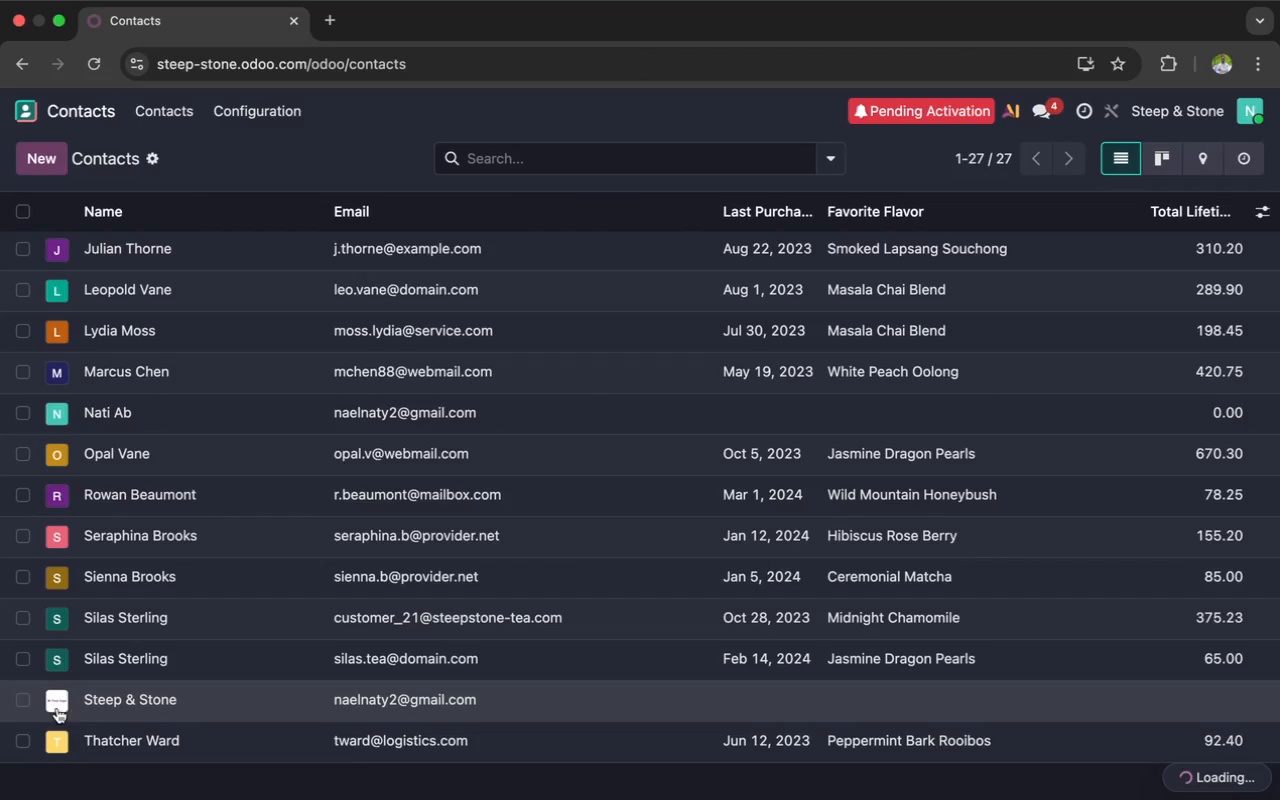 
left_click([26, 697])
 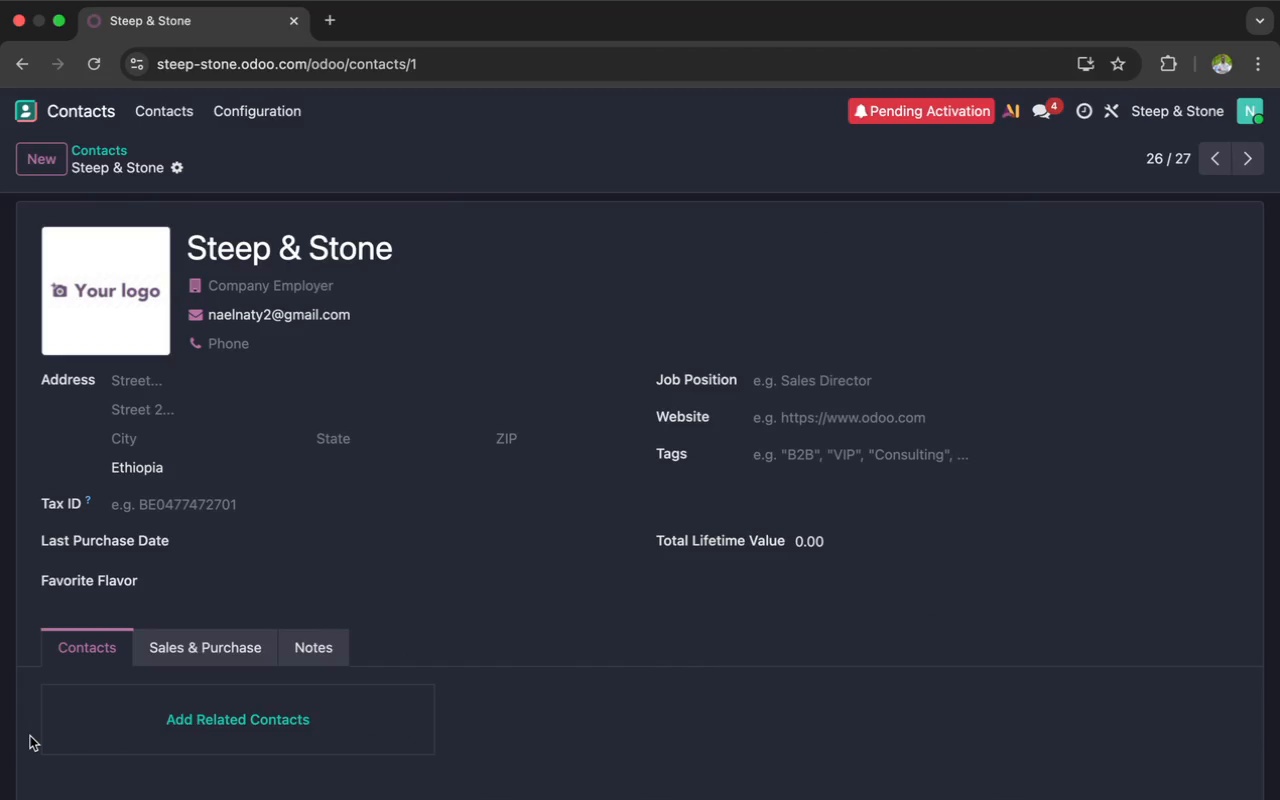 
scroll: coordinate [139, 664], scroll_direction: up, amount: 35.0
 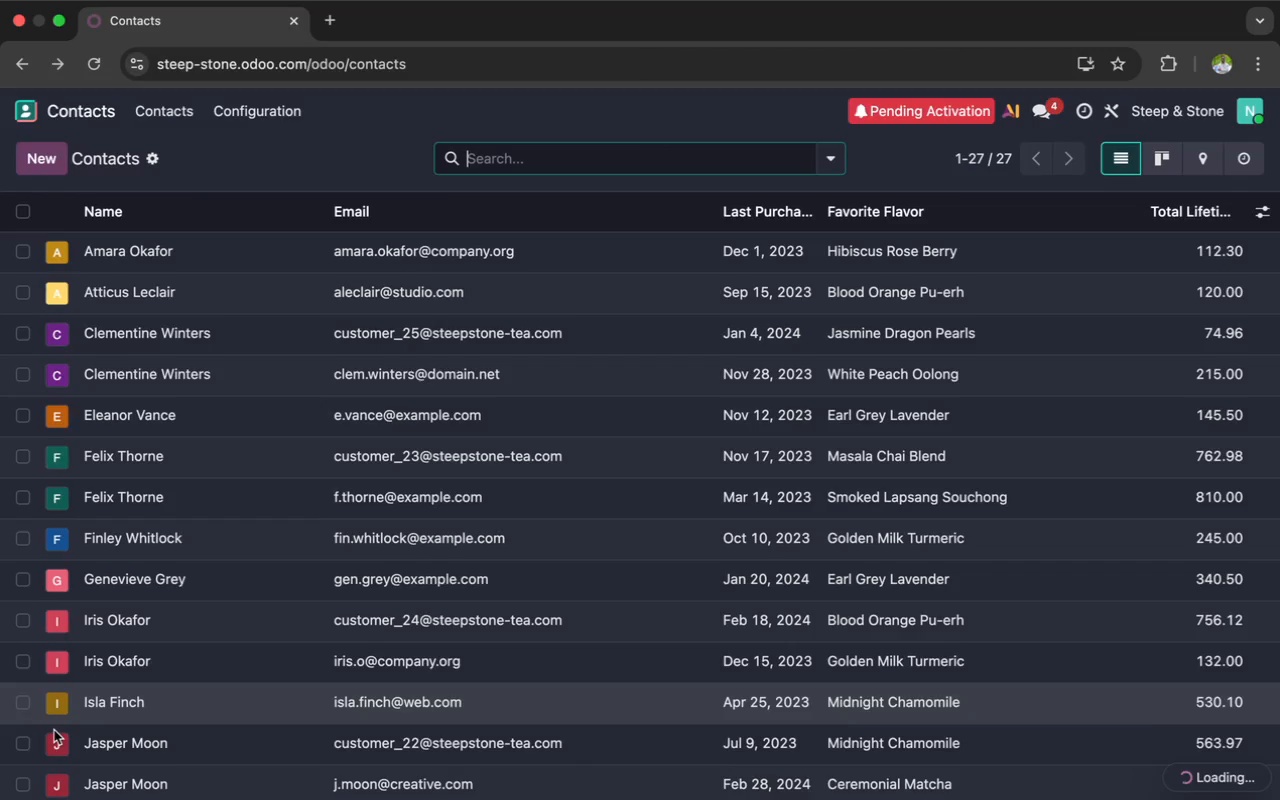 
scroll: coordinate [54, 730], scroll_direction: down, amount: 145.0
 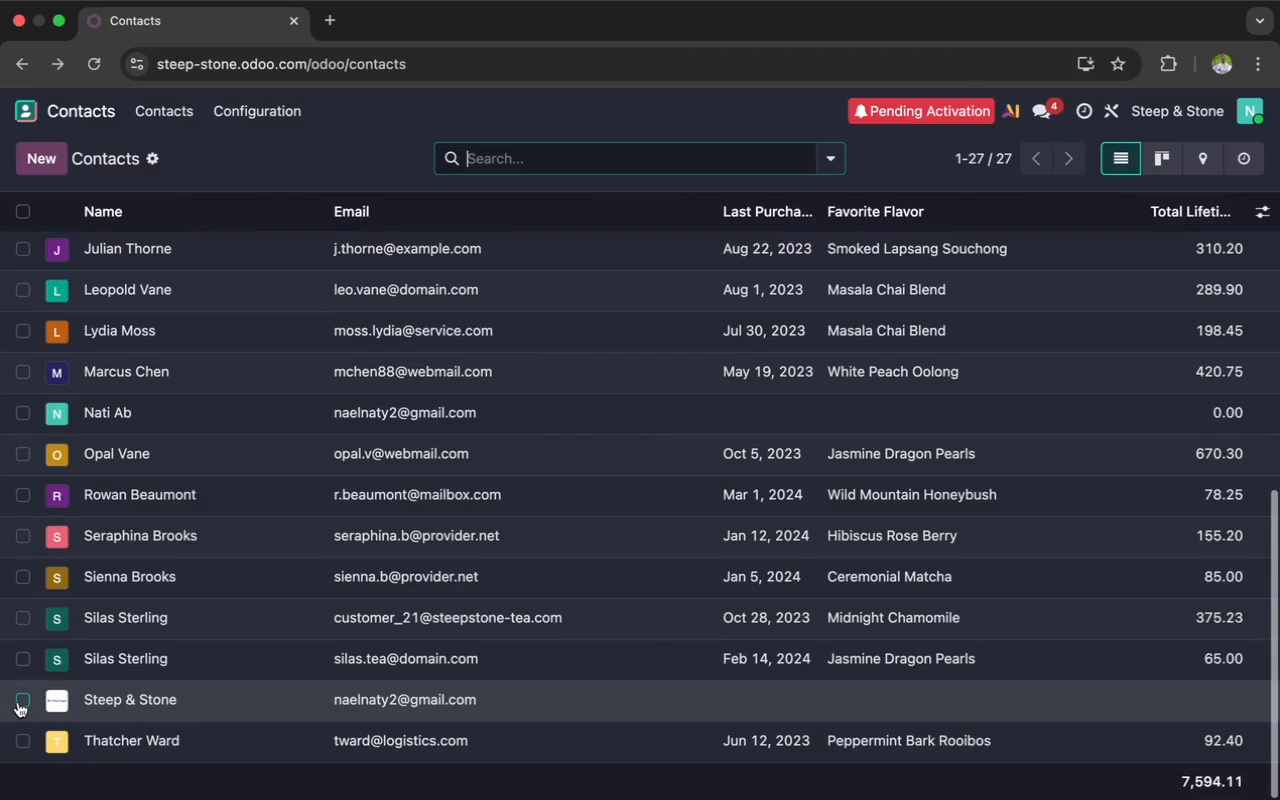 
left_click([18, 702])
 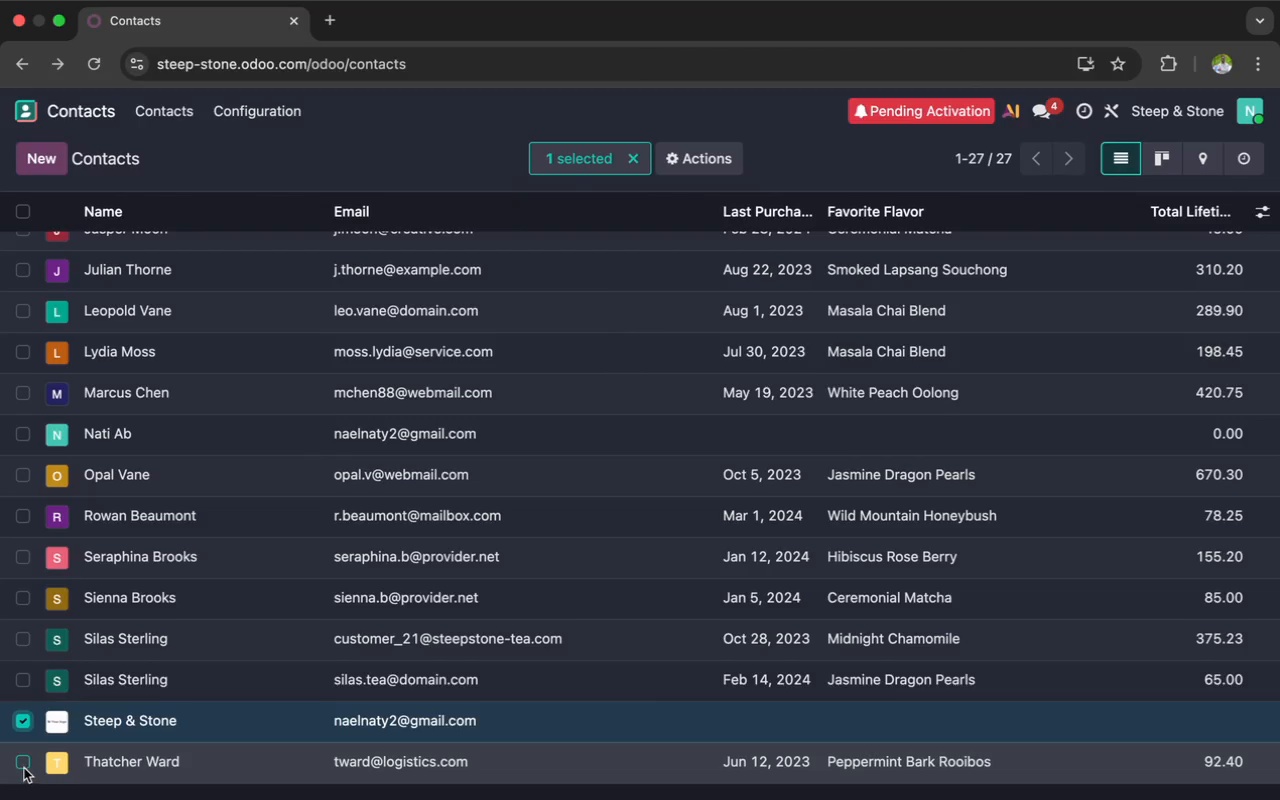 
left_click([22, 764])
 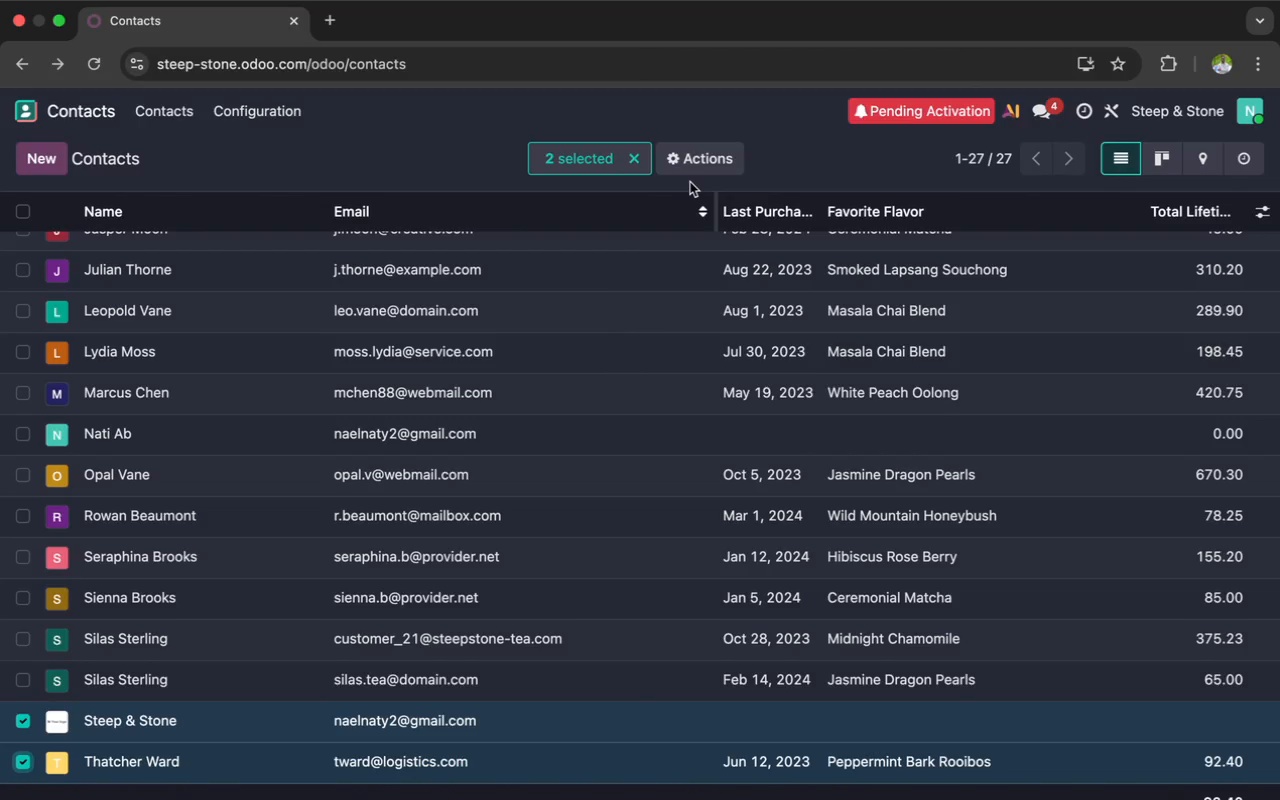 
left_click([702, 165])
 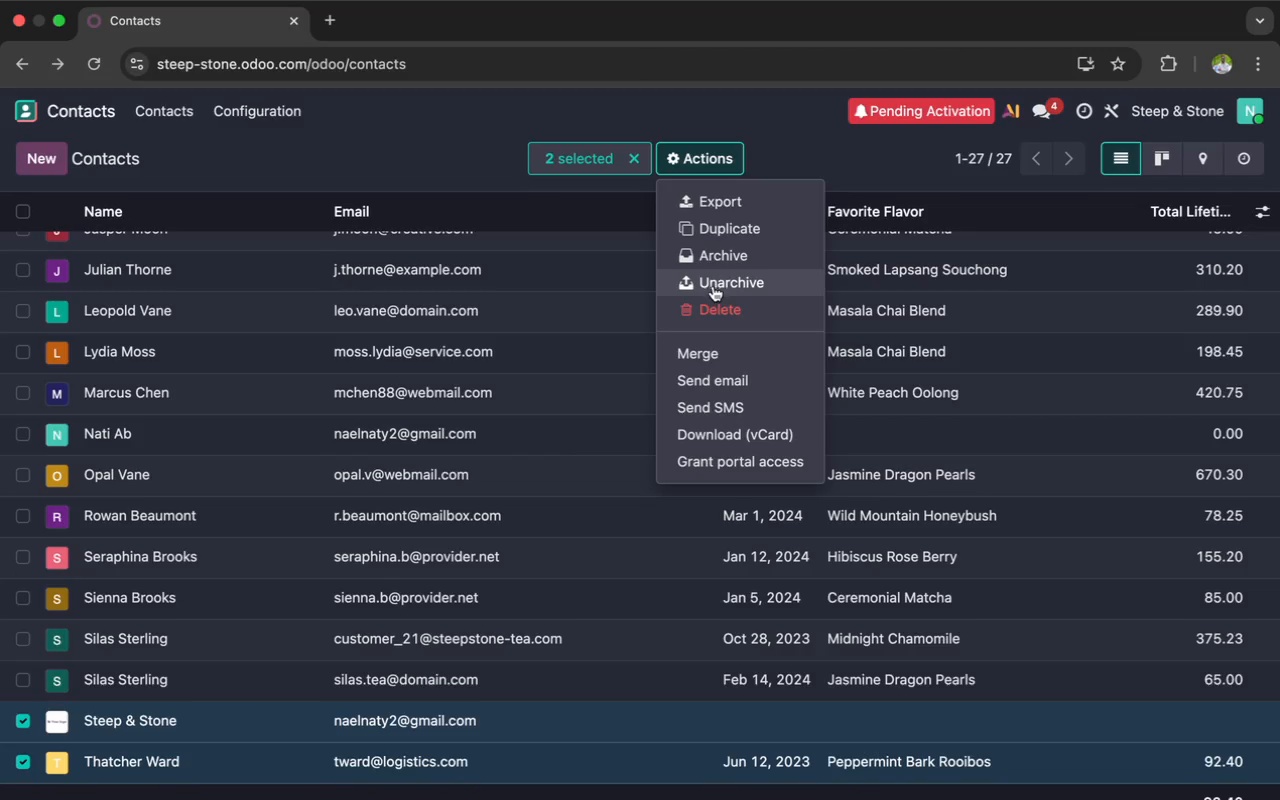 
left_click([714, 303])
 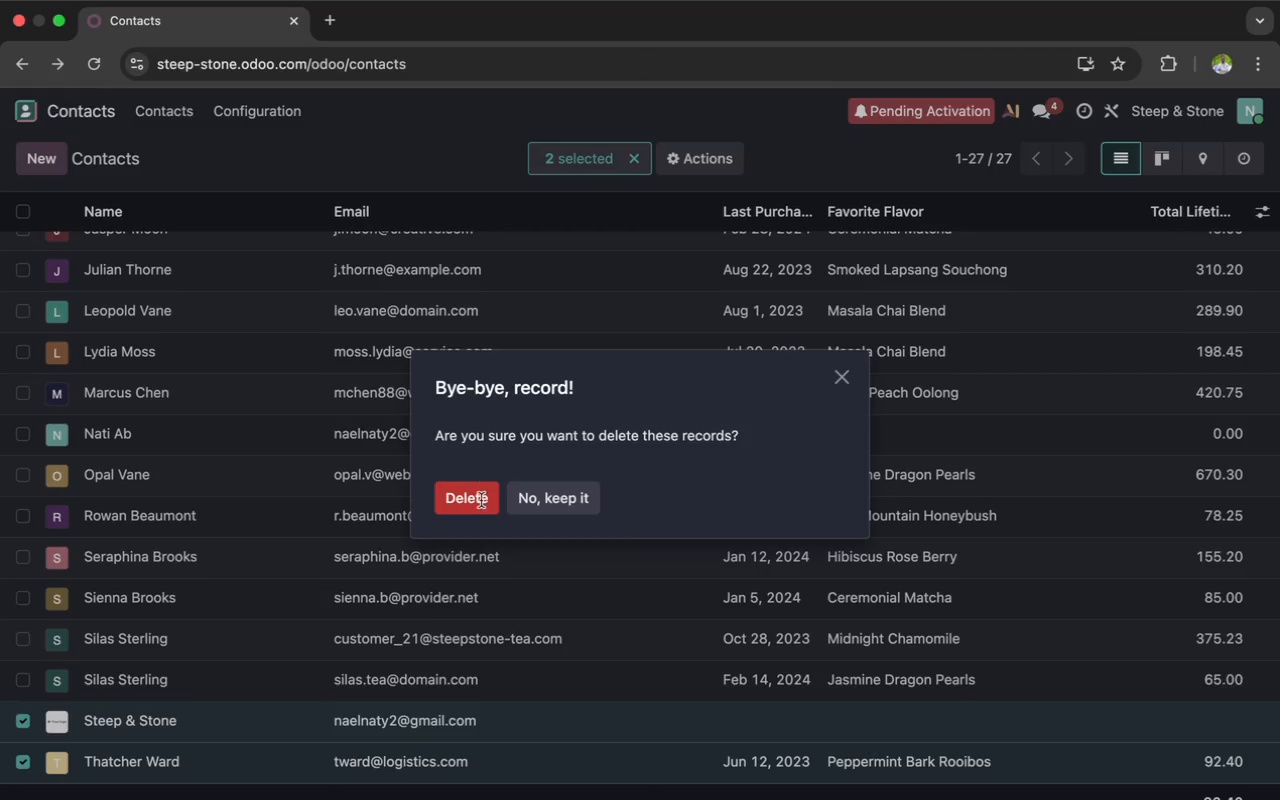 
left_click([478, 501])
 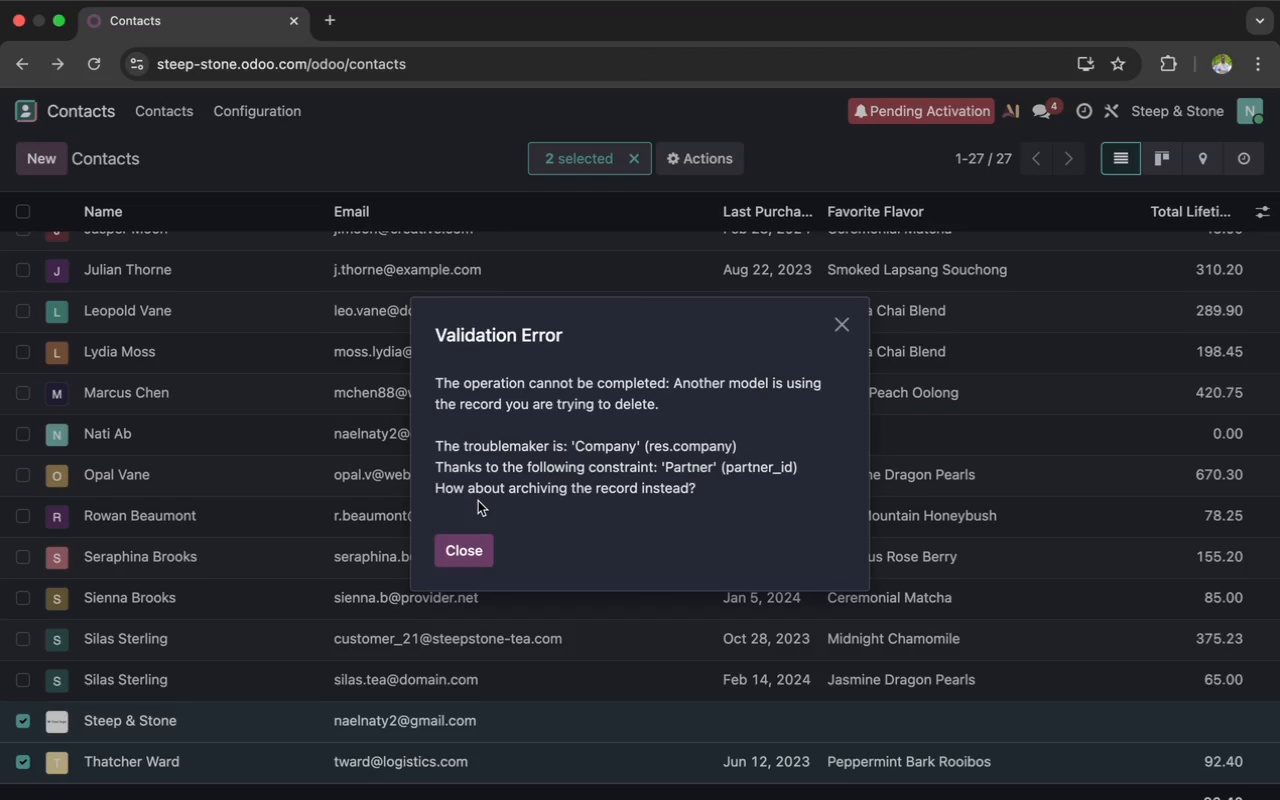 
wait(7.97)
 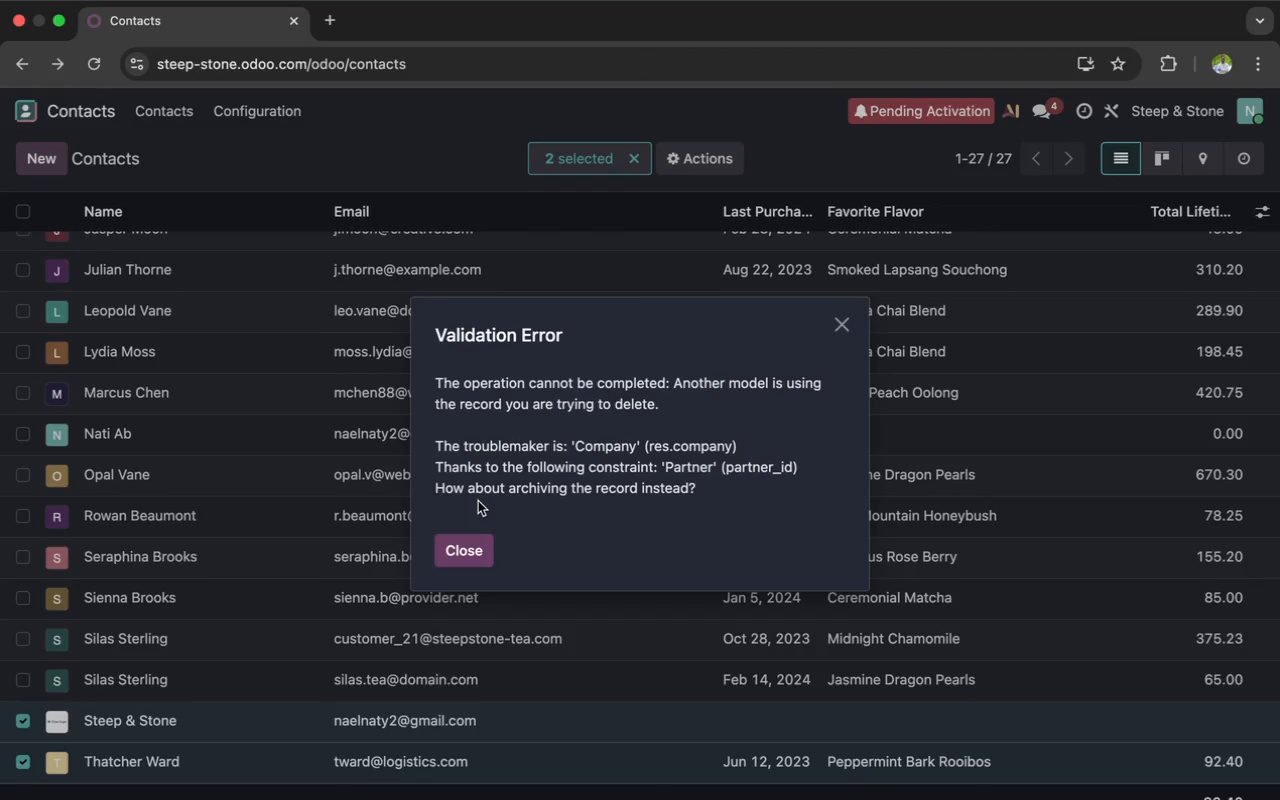 
left_click([464, 544])
 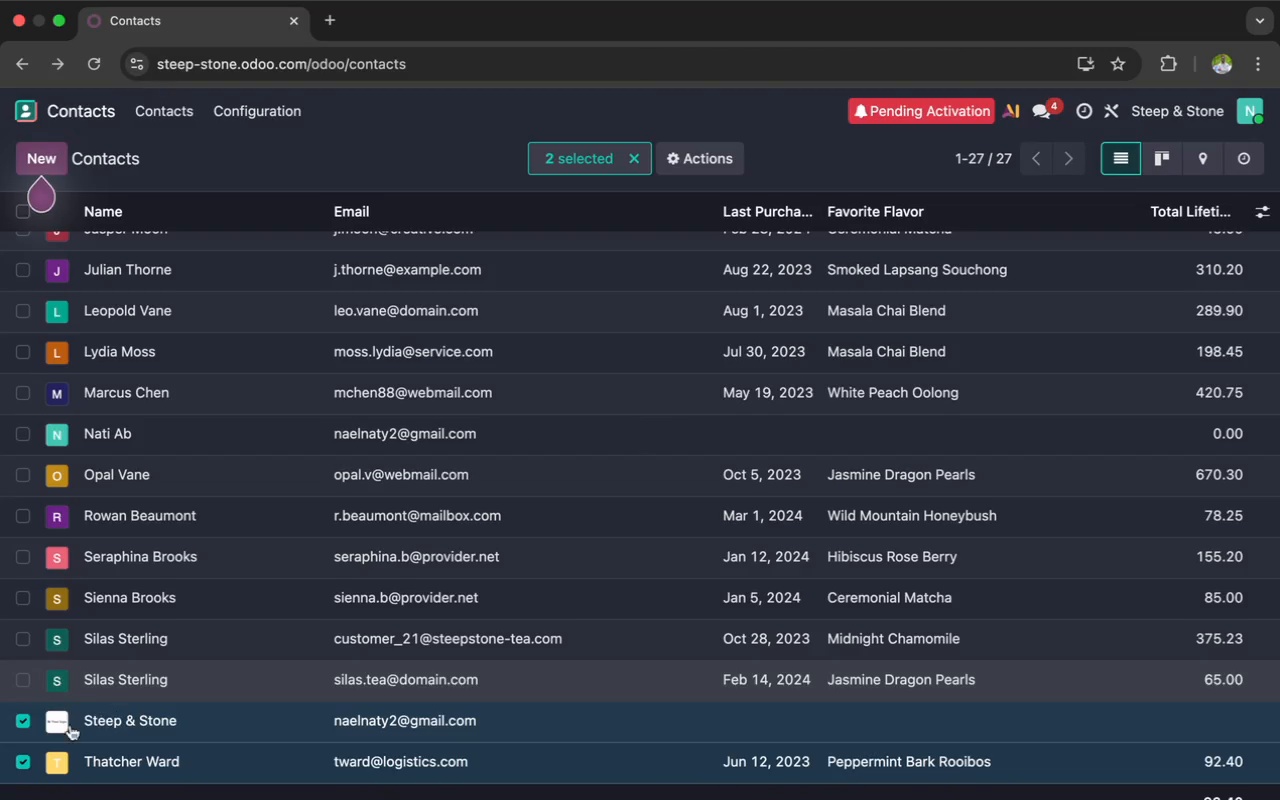 
left_click([17, 714])
 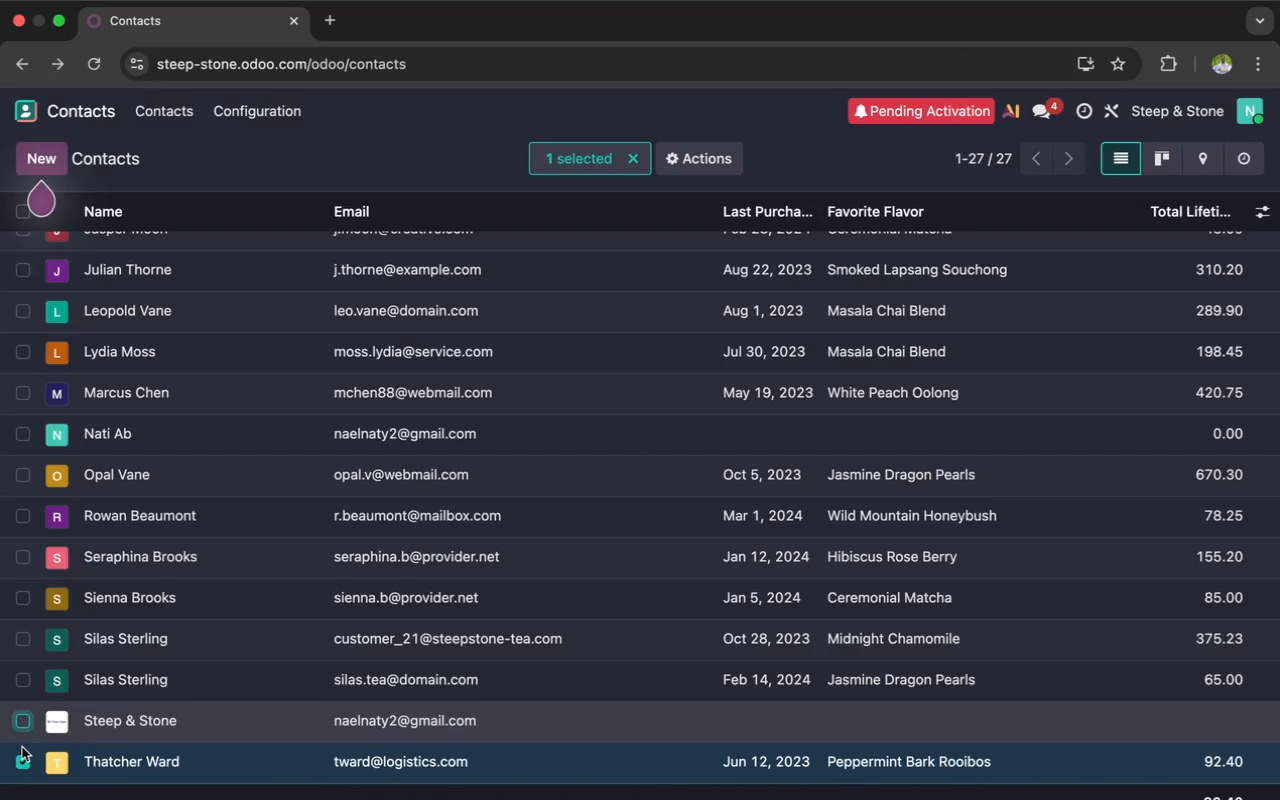 
left_click([22, 754])
 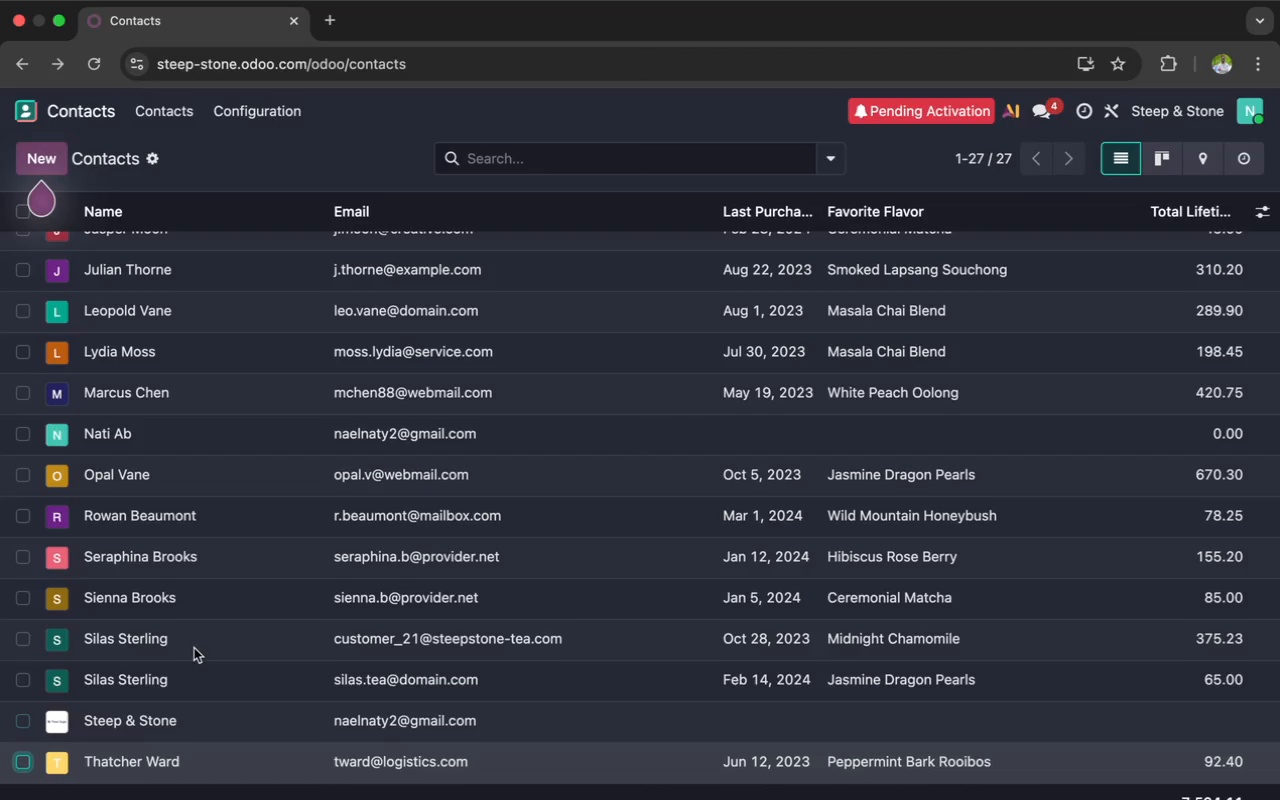 
scroll: coordinate [195, 647], scroll_direction: up, amount: 260.0
 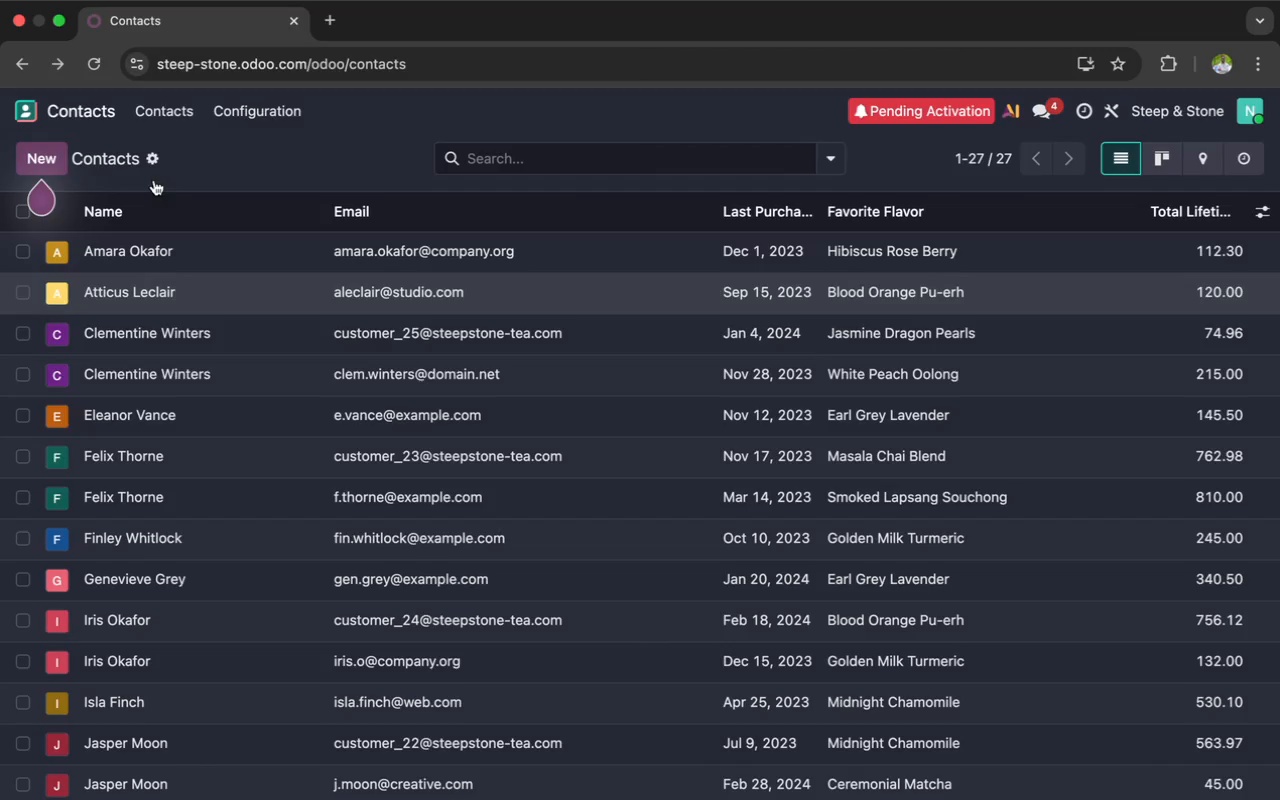 
left_click([150, 159])
 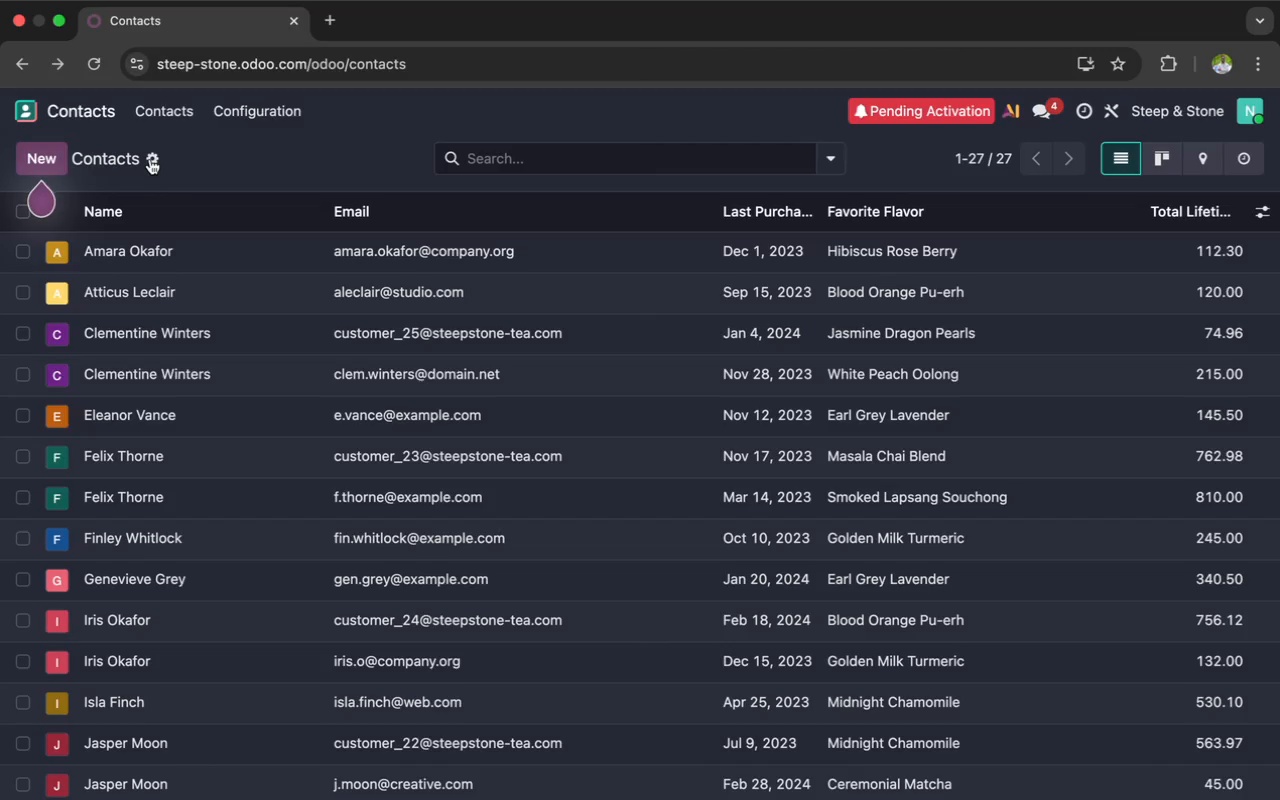 
mouse_move([130, 180])
 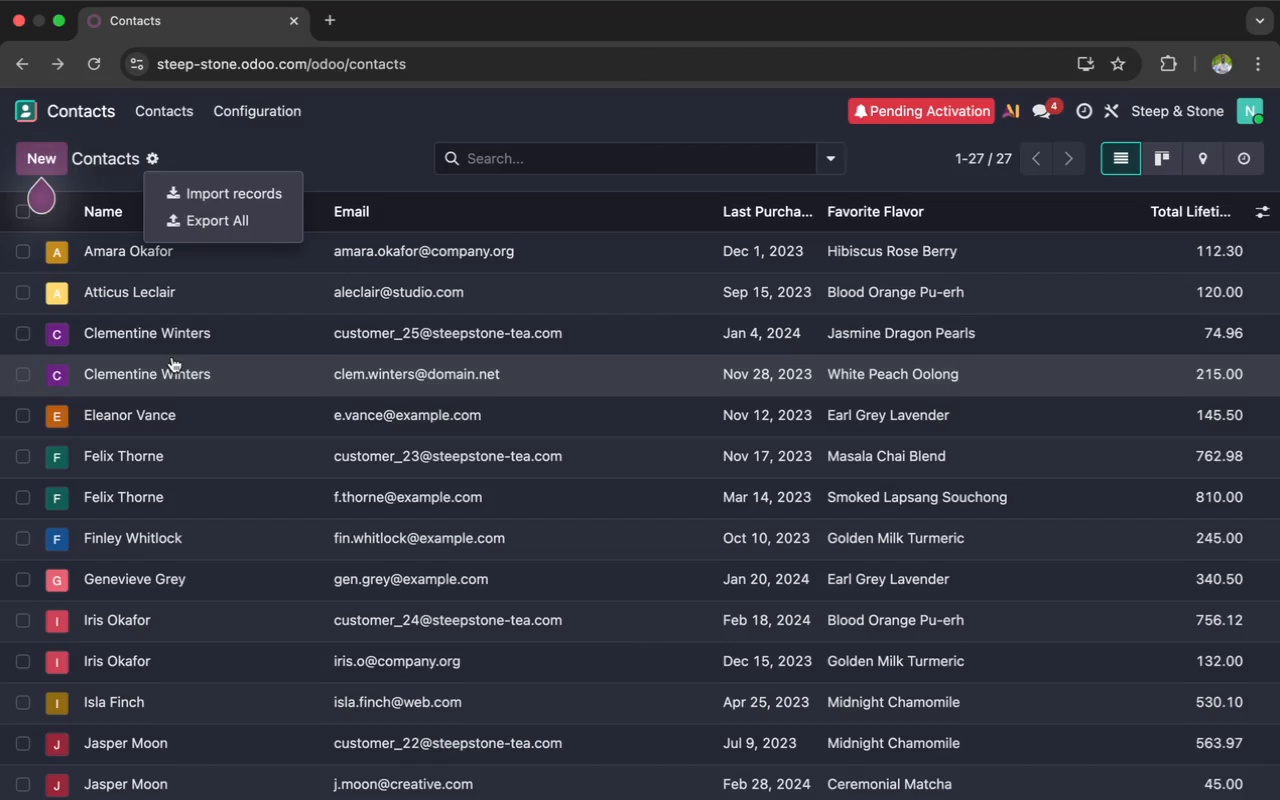 
left_click([171, 356])
 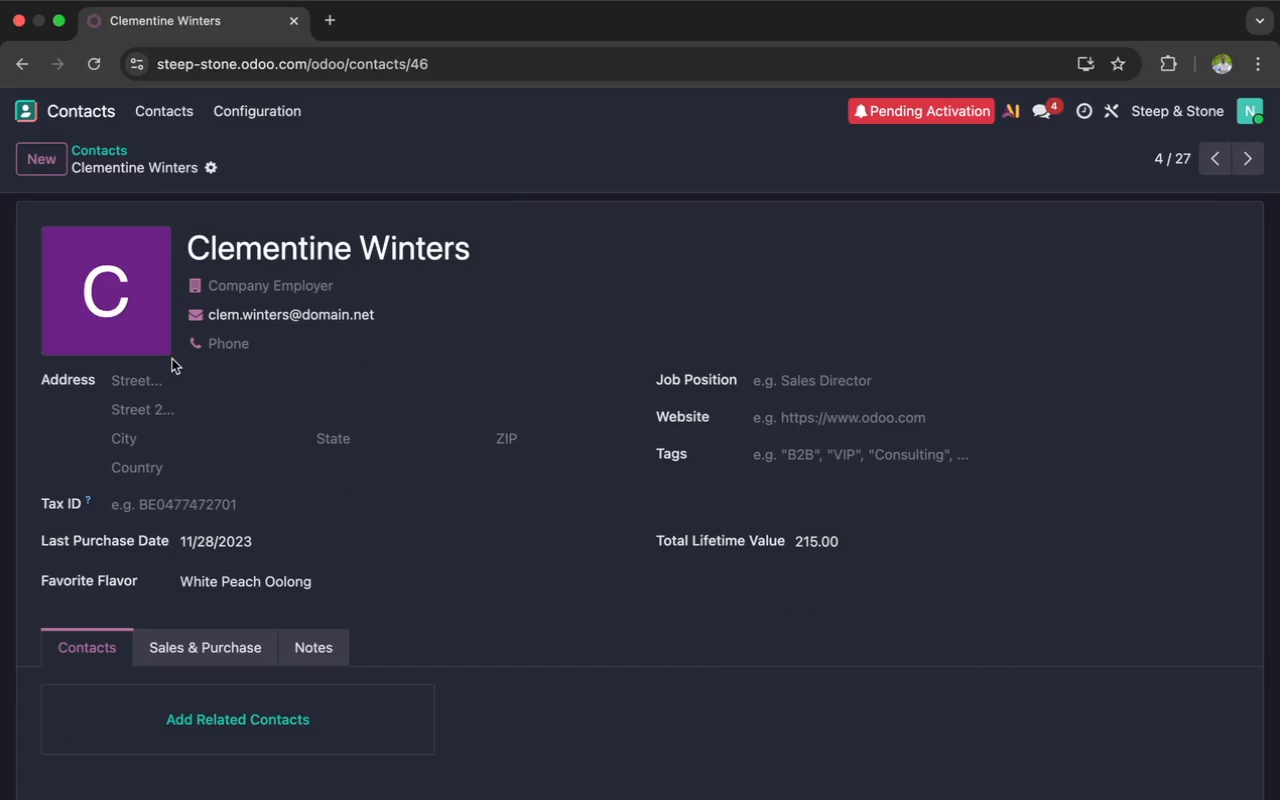 
left_click([217, 167])
 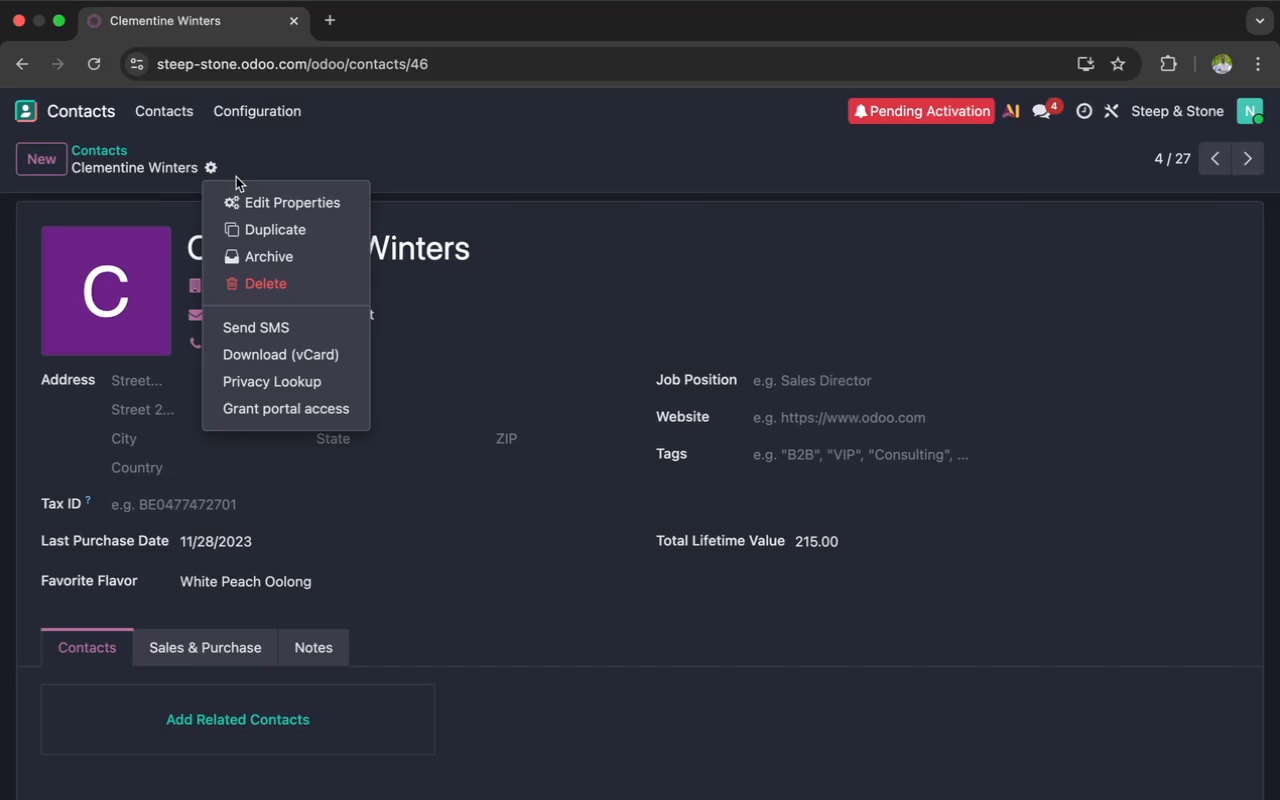 
wait(10.89)
 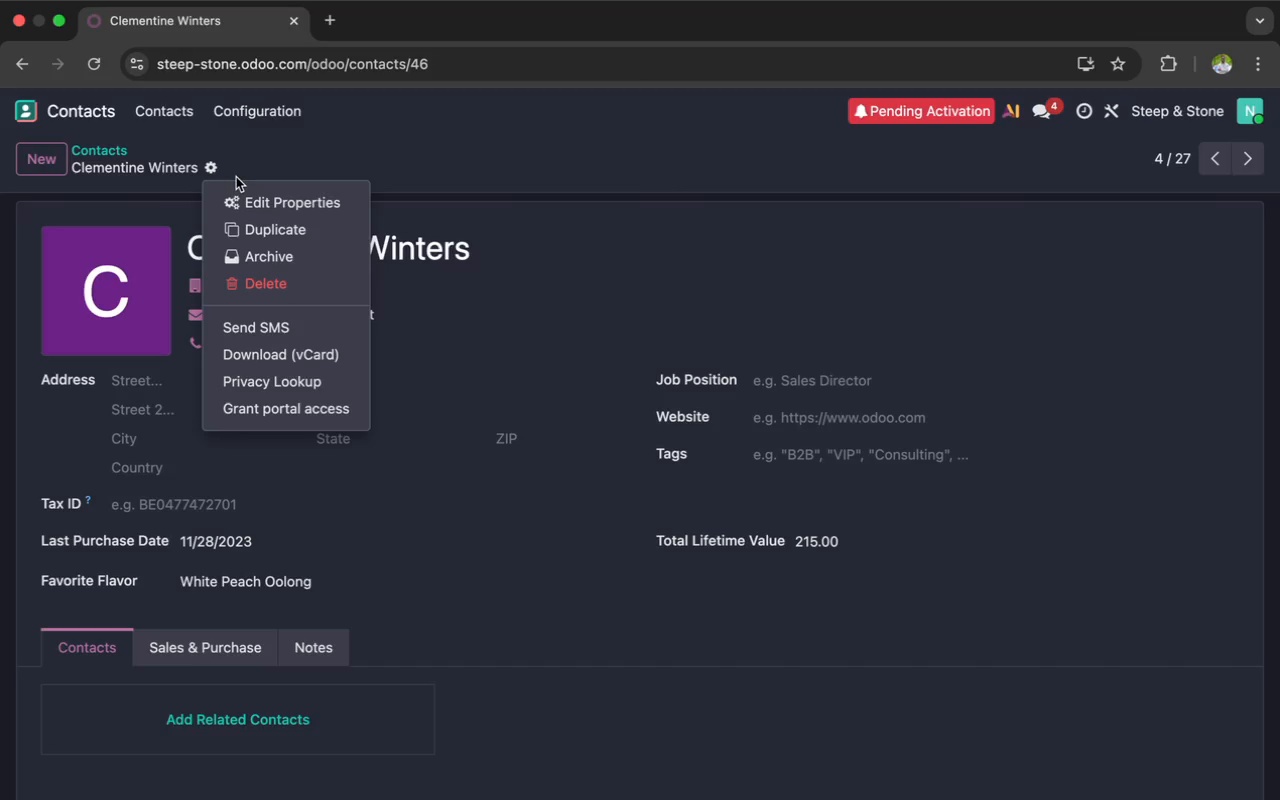 
left_click([252, 193])
 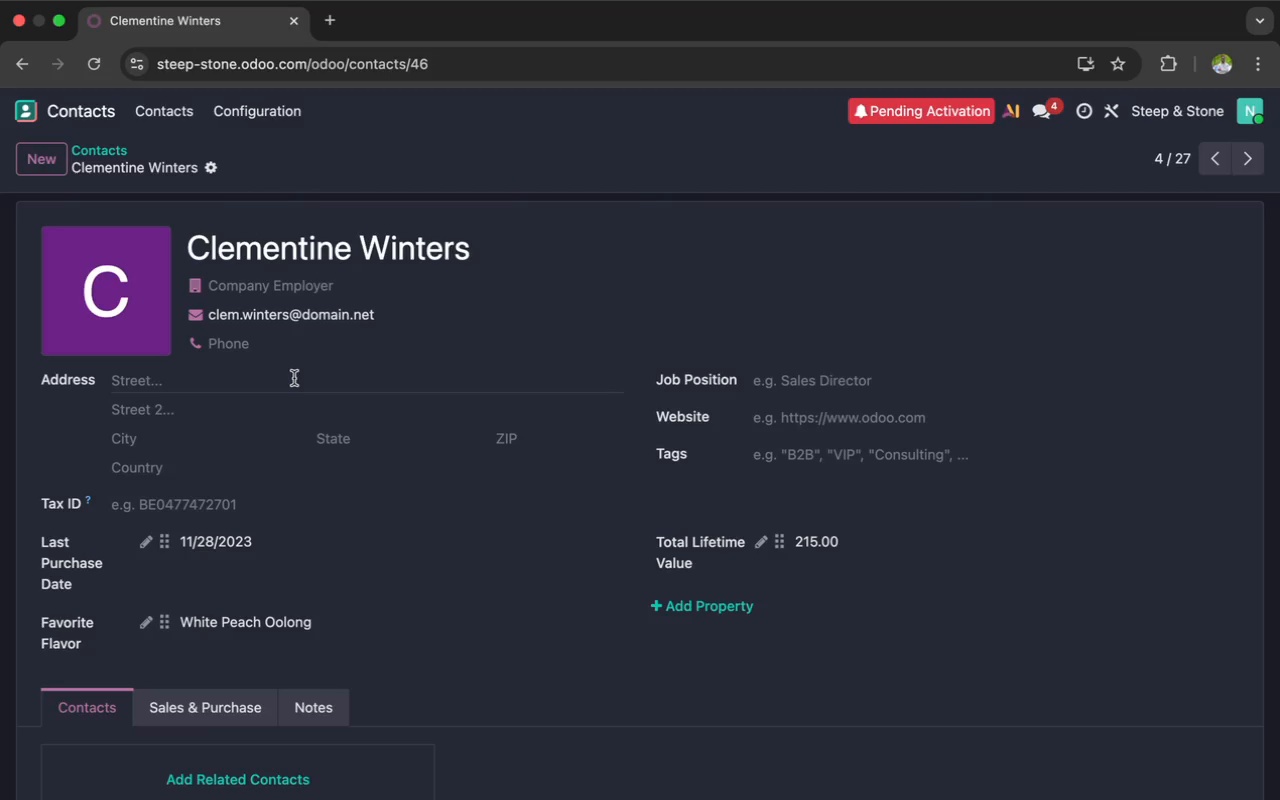 
wait(13.22)
 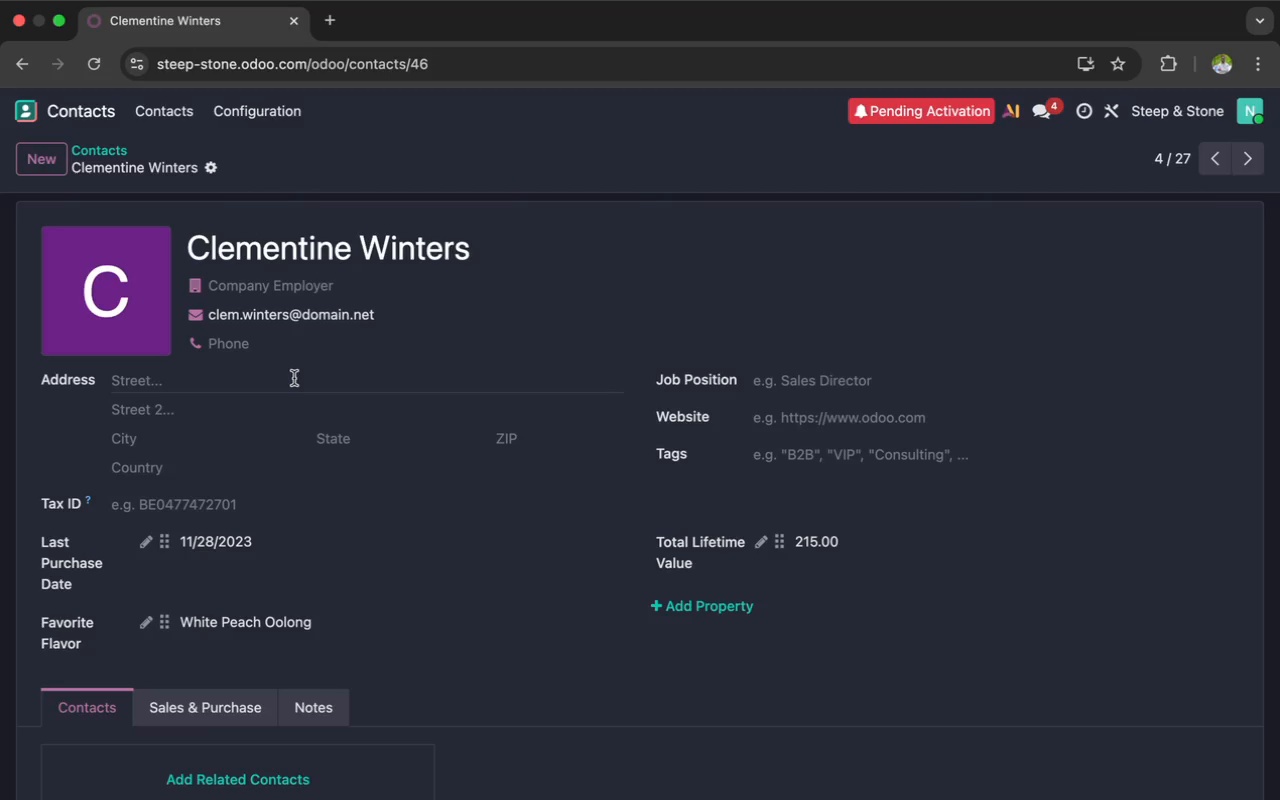 
scroll: coordinate [294, 378], scroll_direction: down, amount: 5.0
 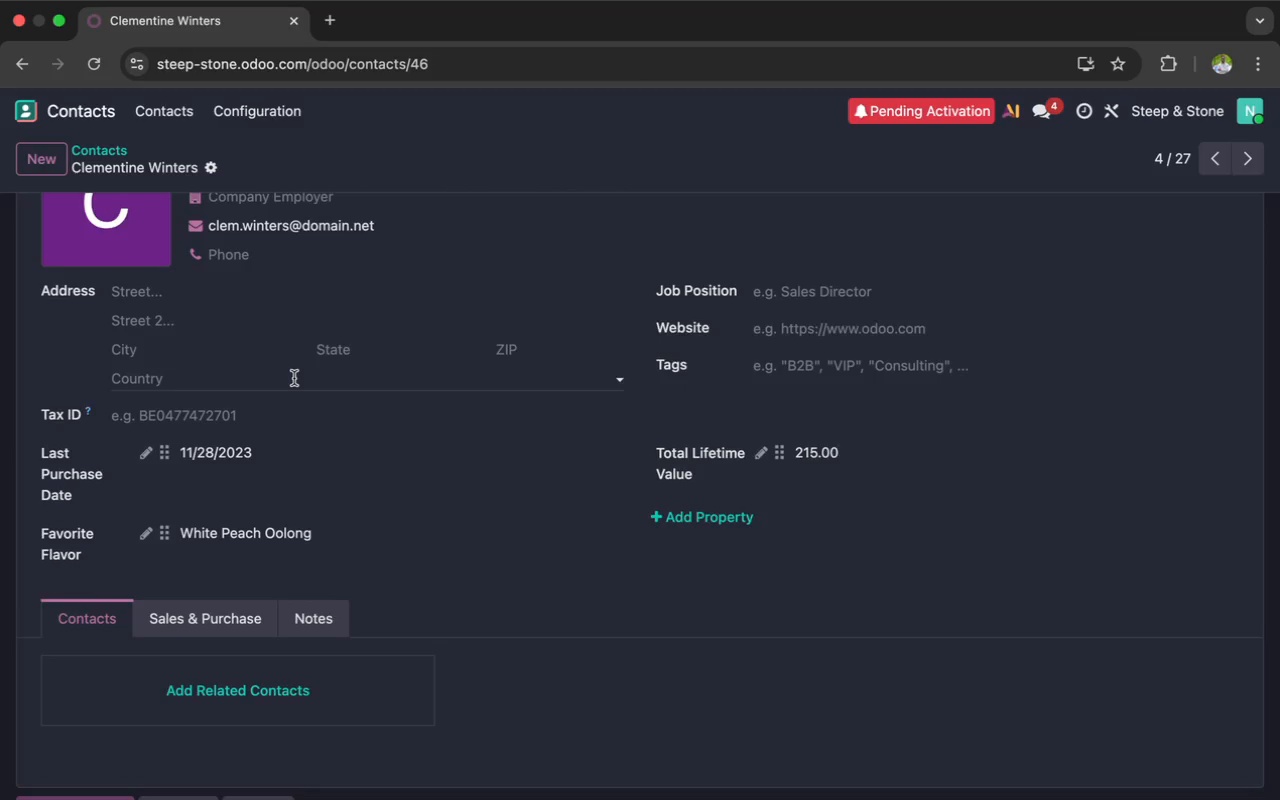 
scroll: coordinate [294, 378], scroll_direction: up, amount: 11.0
 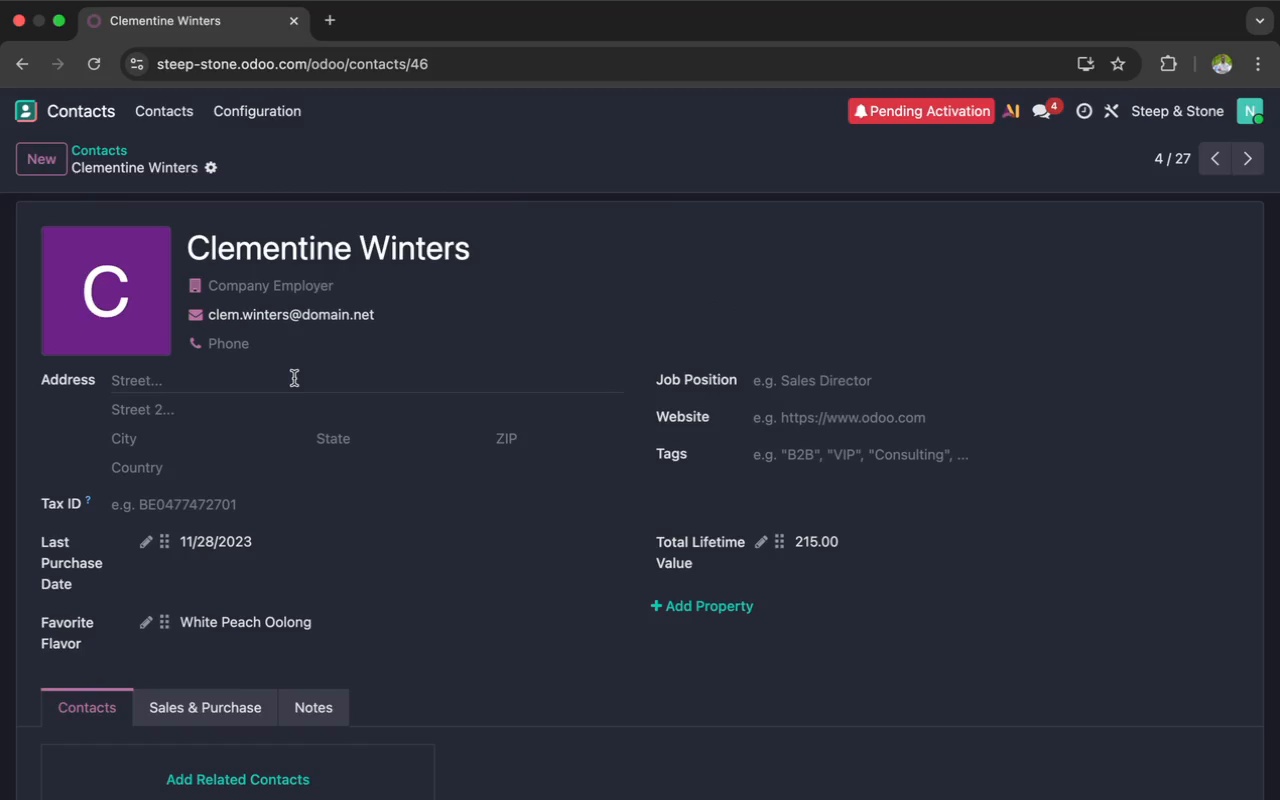 
wait(8.97)
 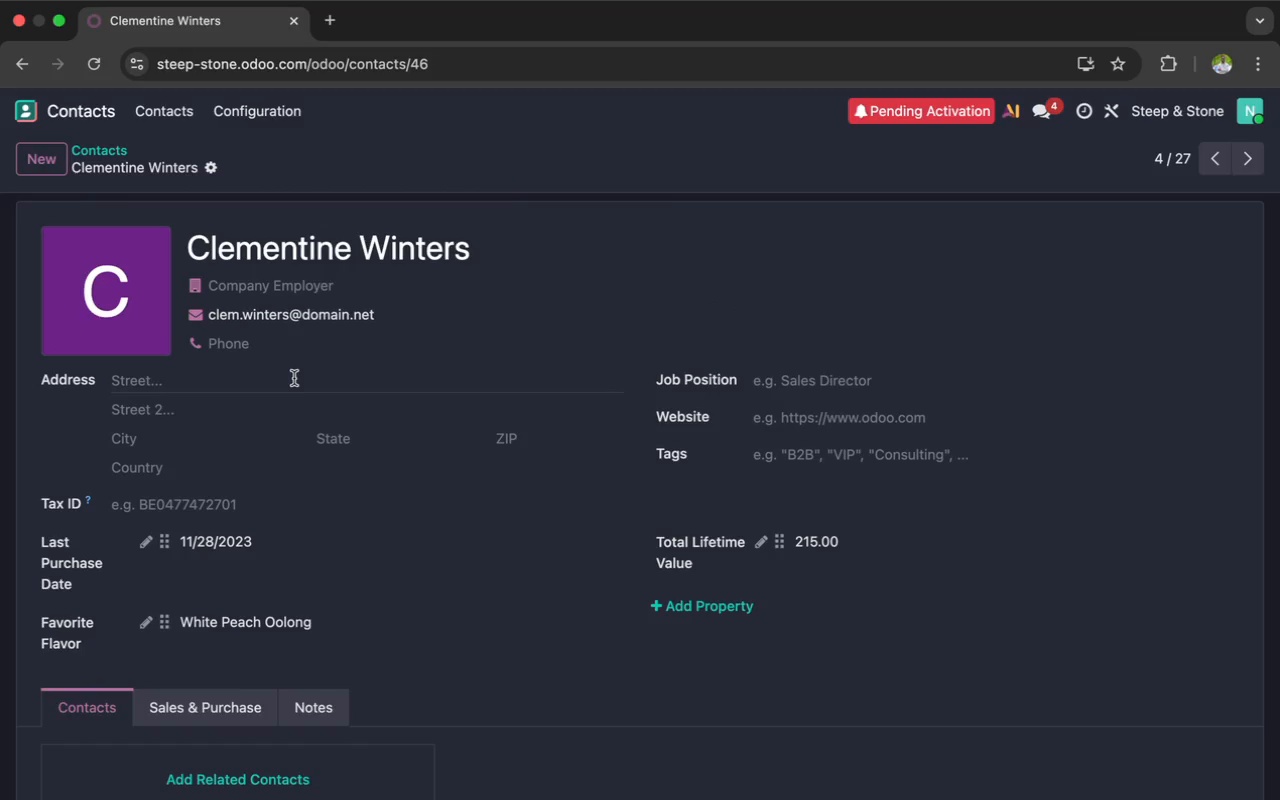 
scroll: coordinate [294, 377], scroll_direction: down, amount: 25.0
 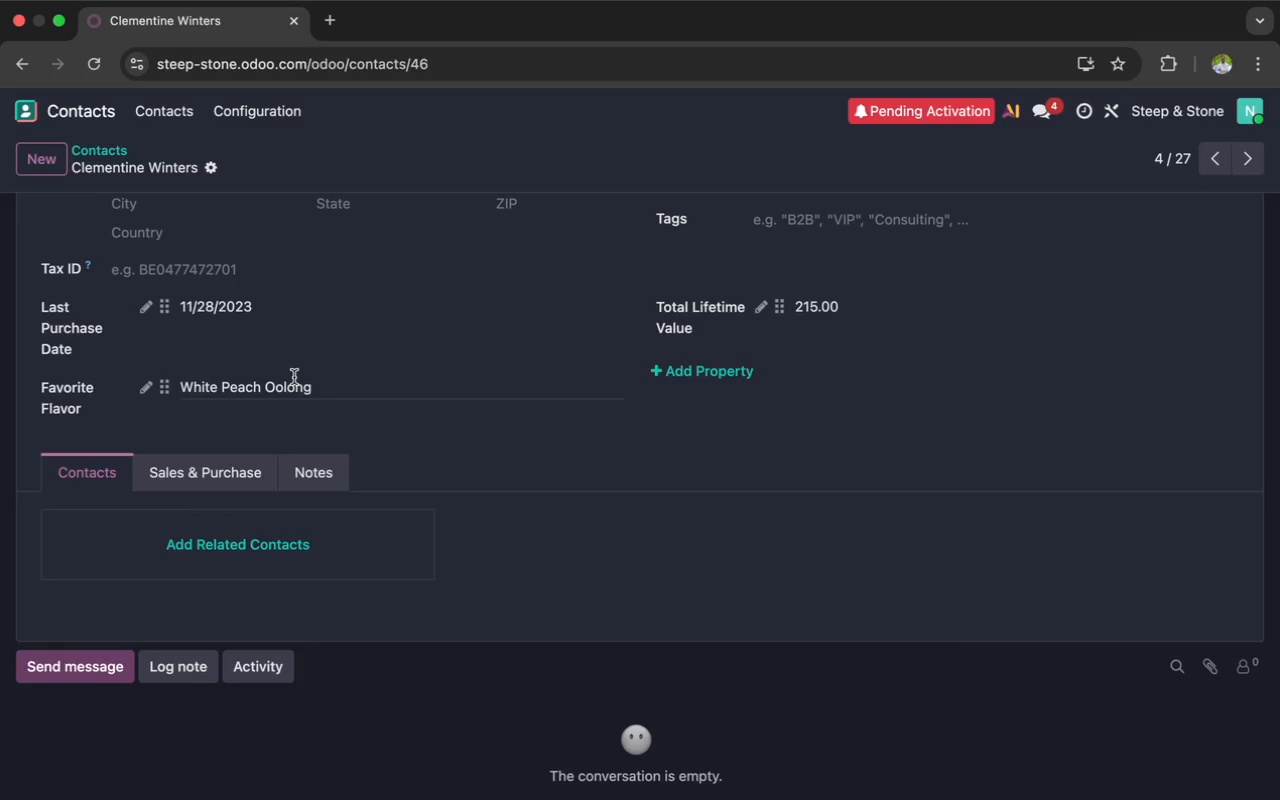 
scroll: coordinate [294, 377], scroll_direction: up, amount: 97.0
 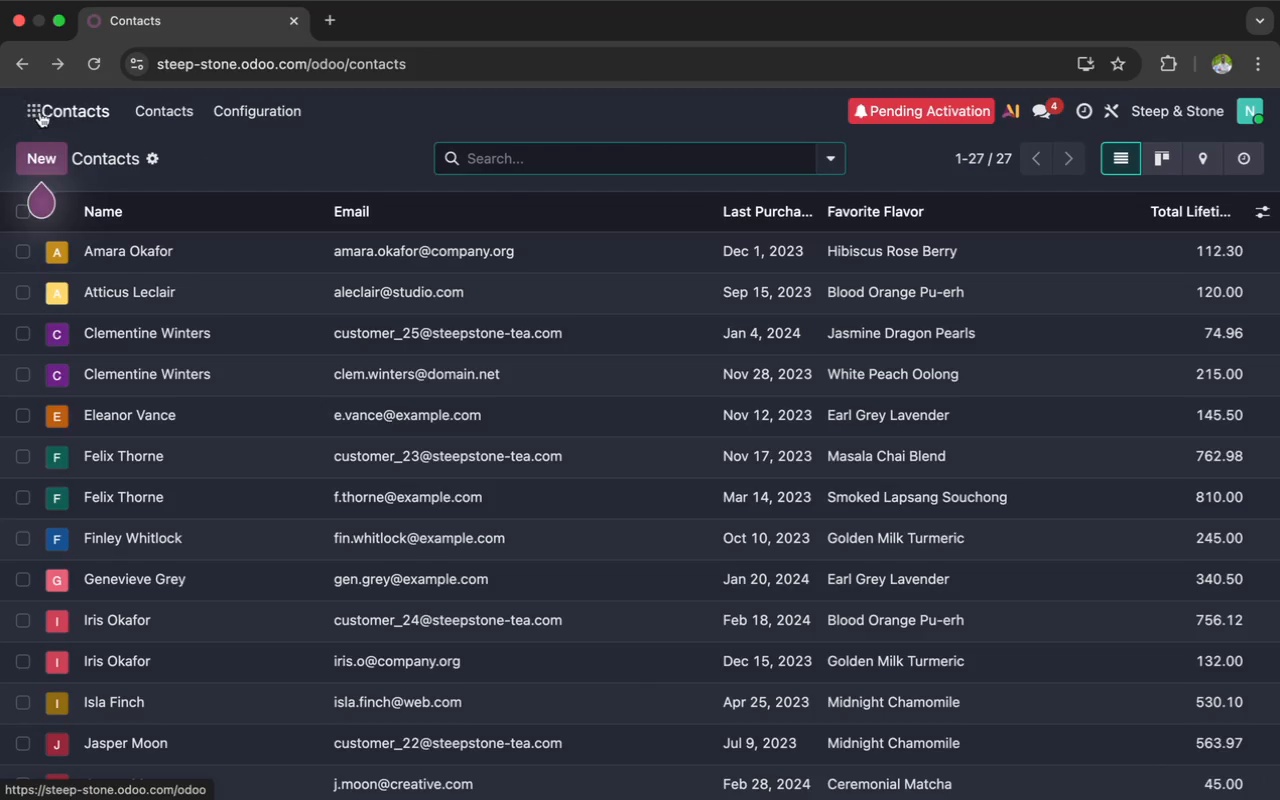 
left_click([64, 112])
 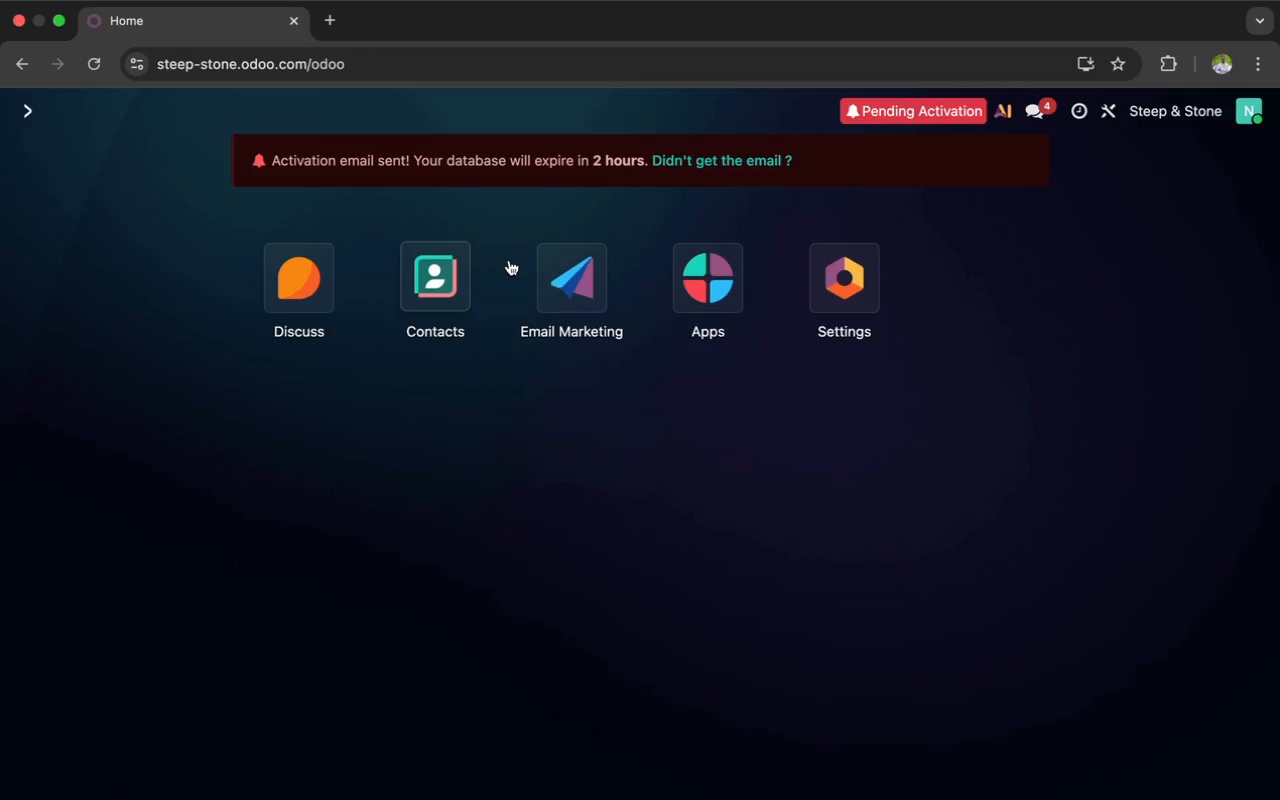 
left_click([540, 277])
 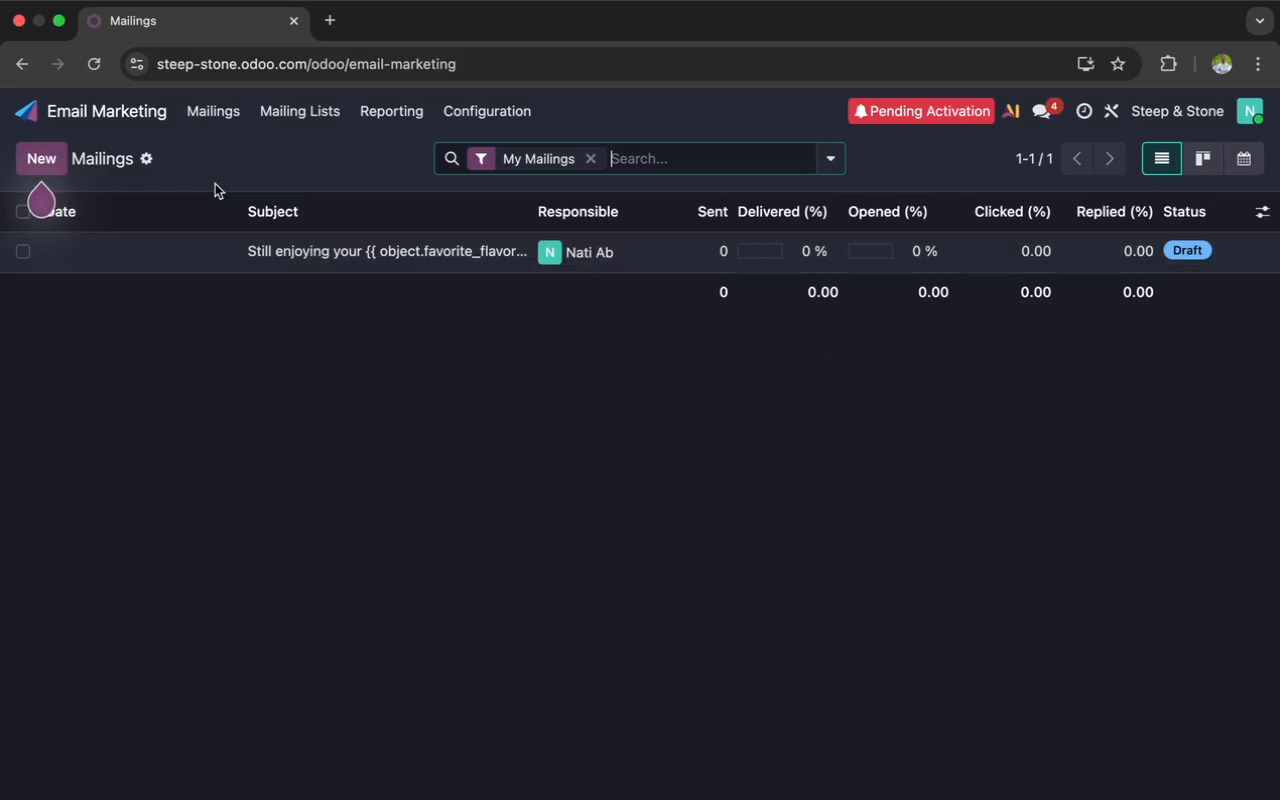 
left_click([148, 158])
 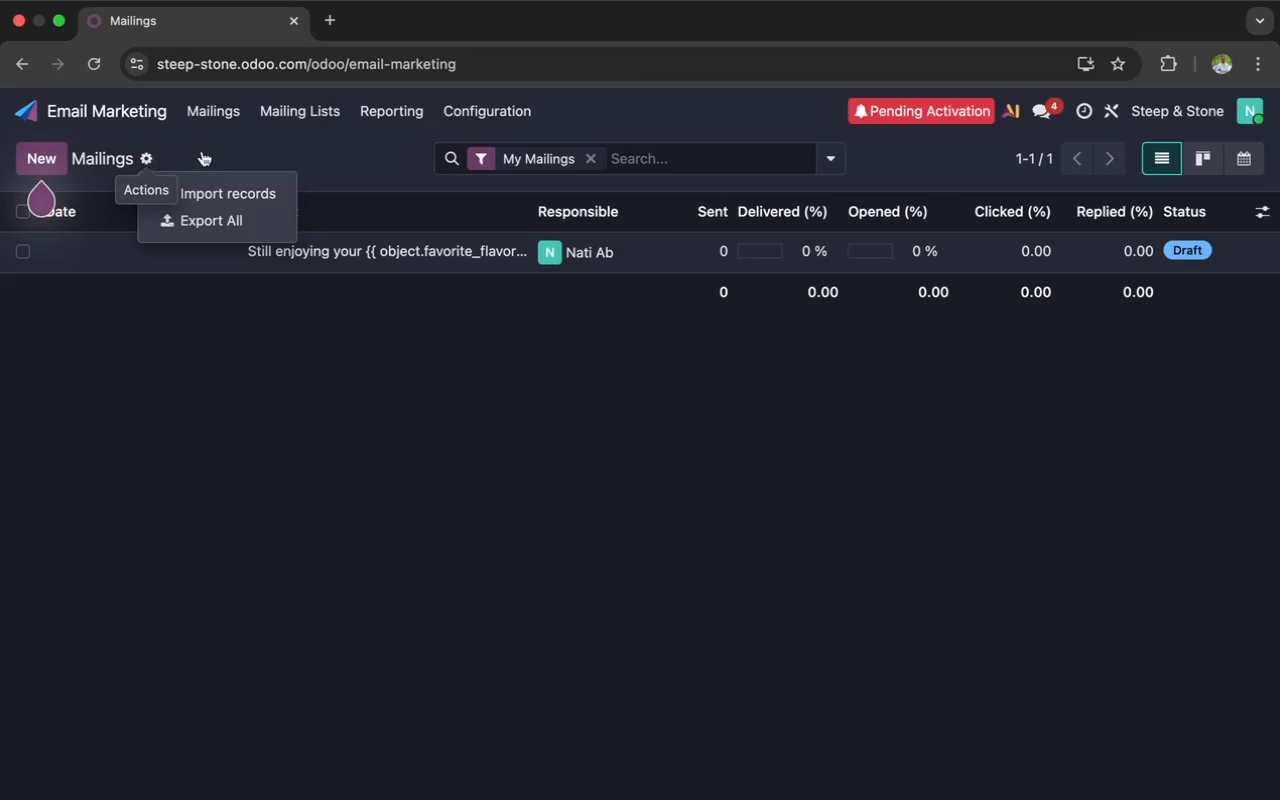 
left_click([218, 149])
 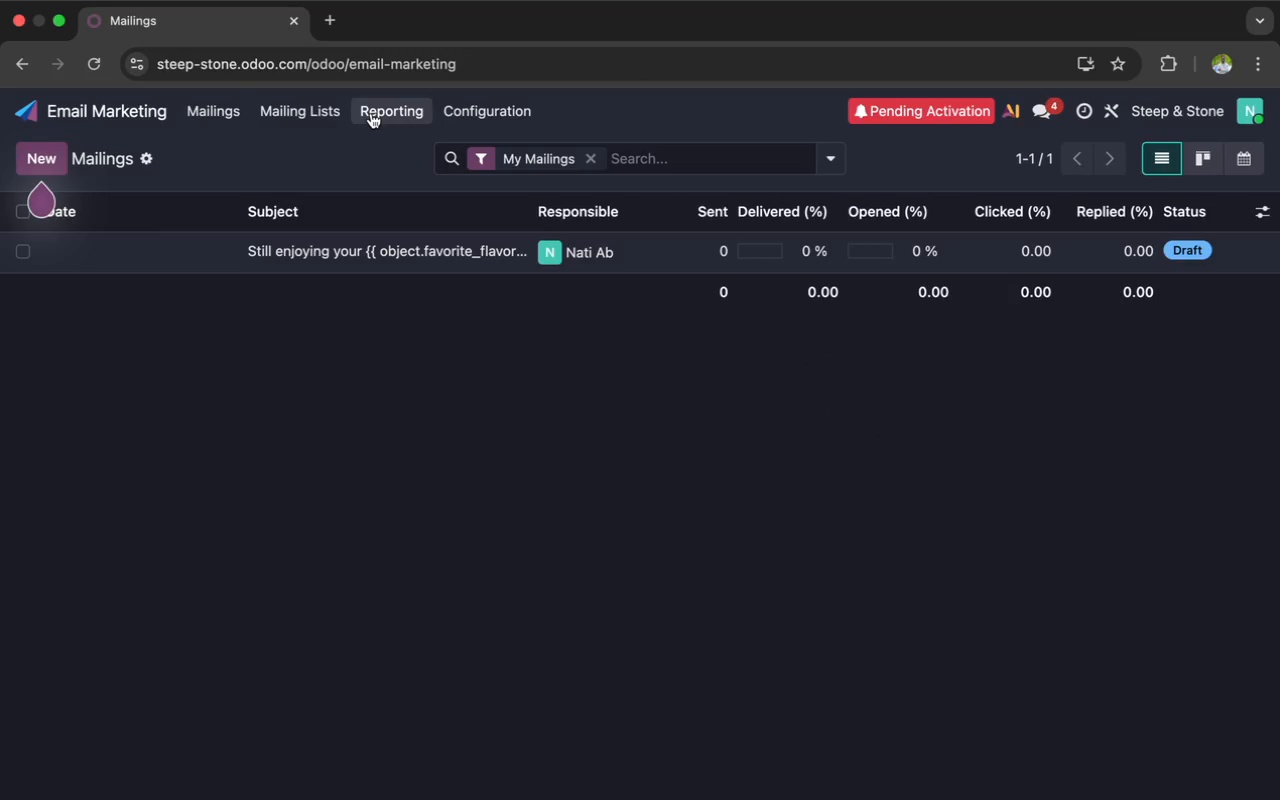 
left_click([459, 105])
 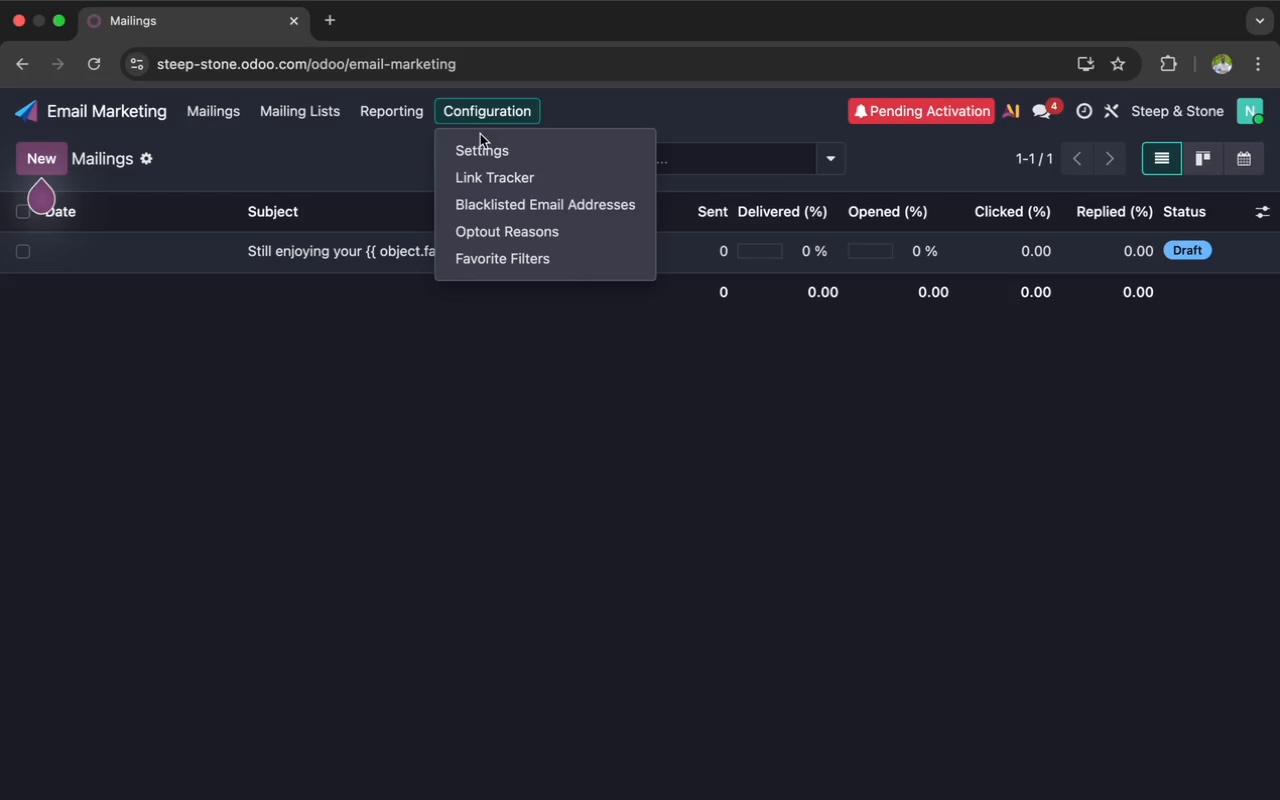 
left_click([479, 143])
 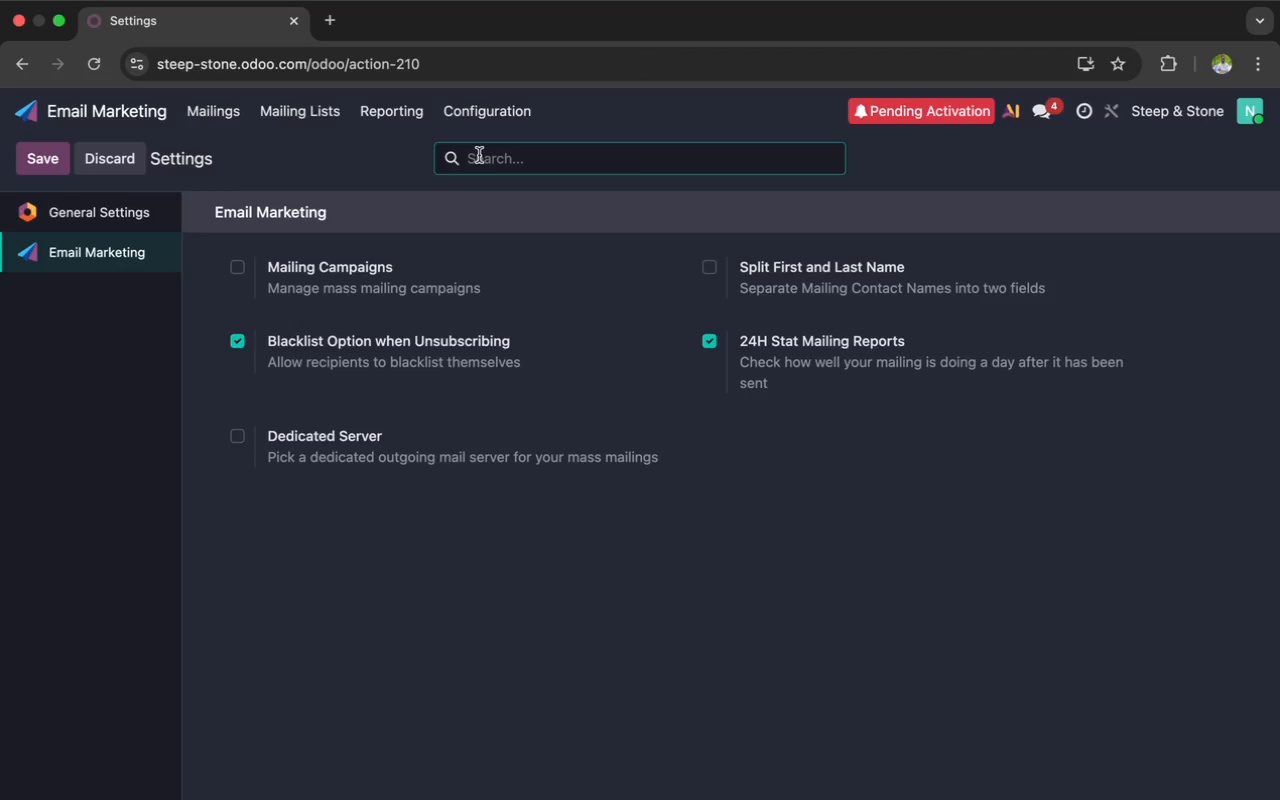 
wait(26.35)
 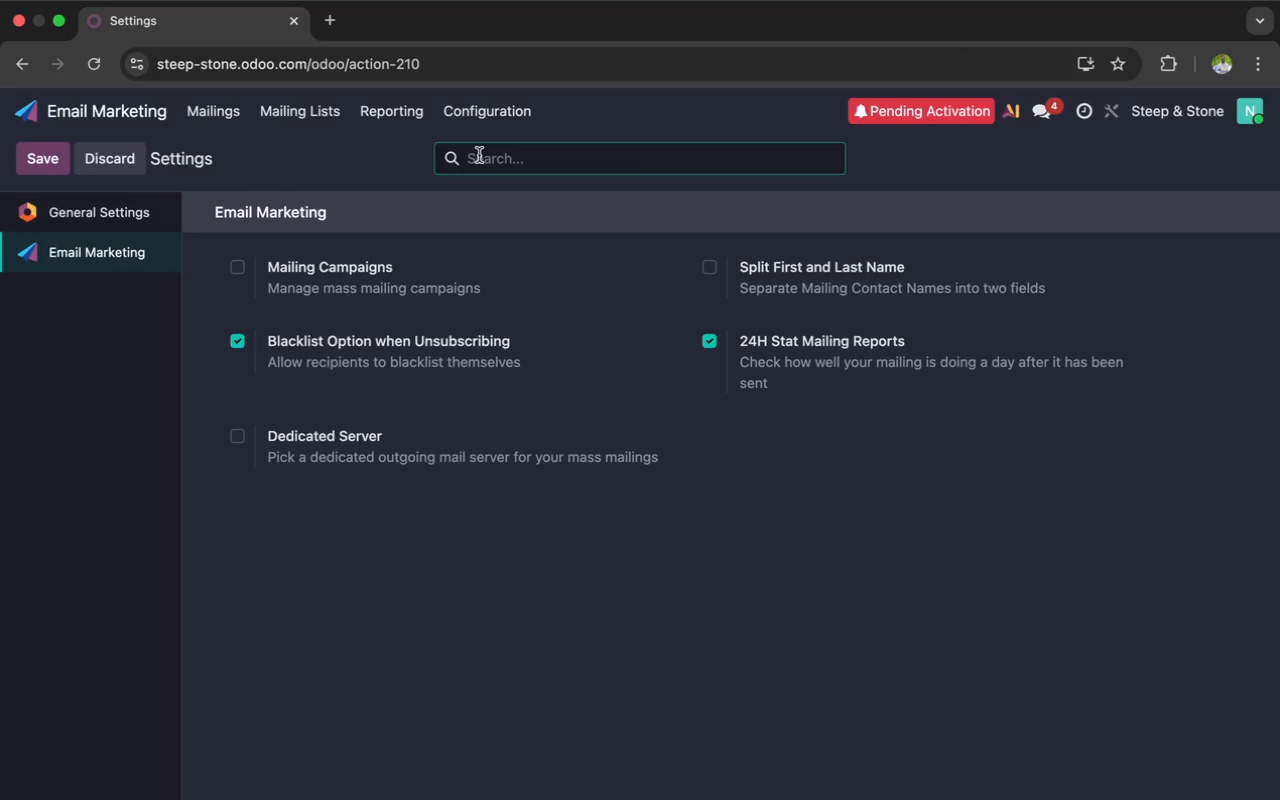 
scroll: coordinate [507, 364], scroll_direction: up, amount: 37.0
 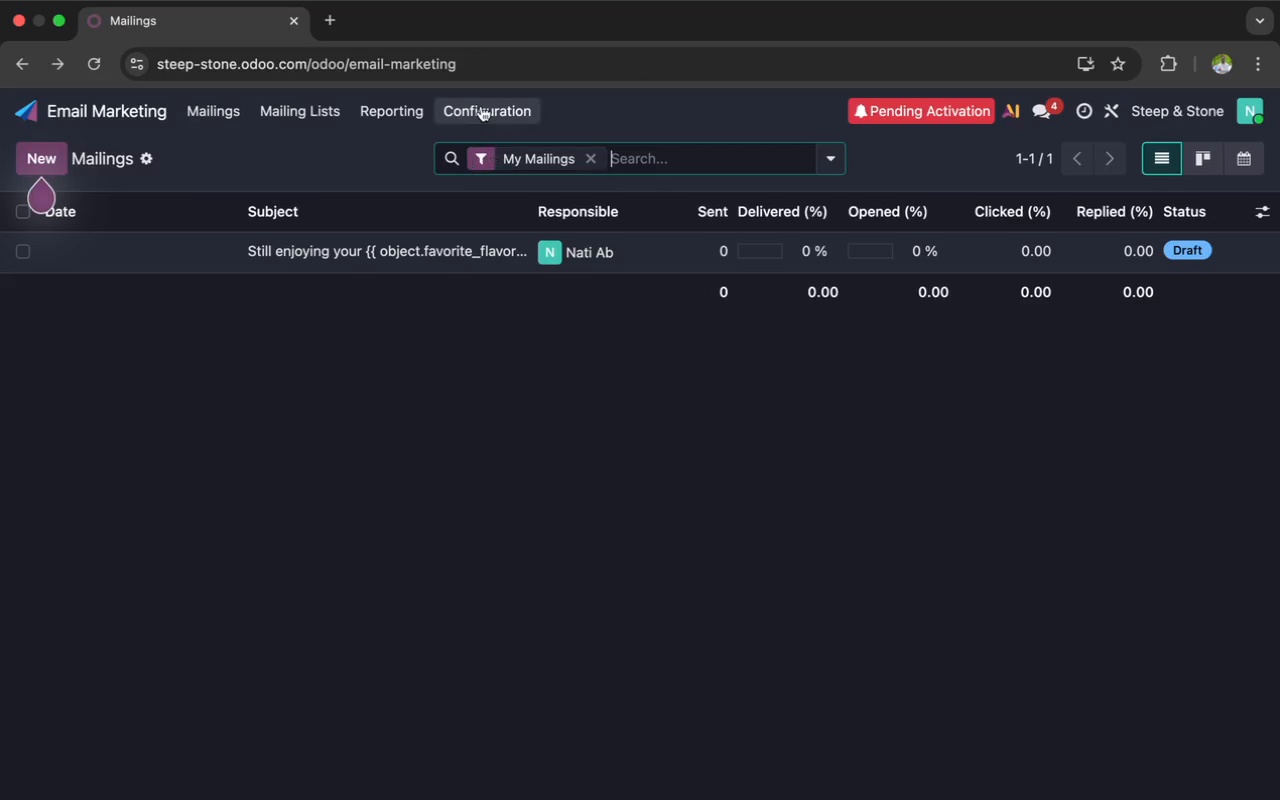 
left_click([481, 105])
 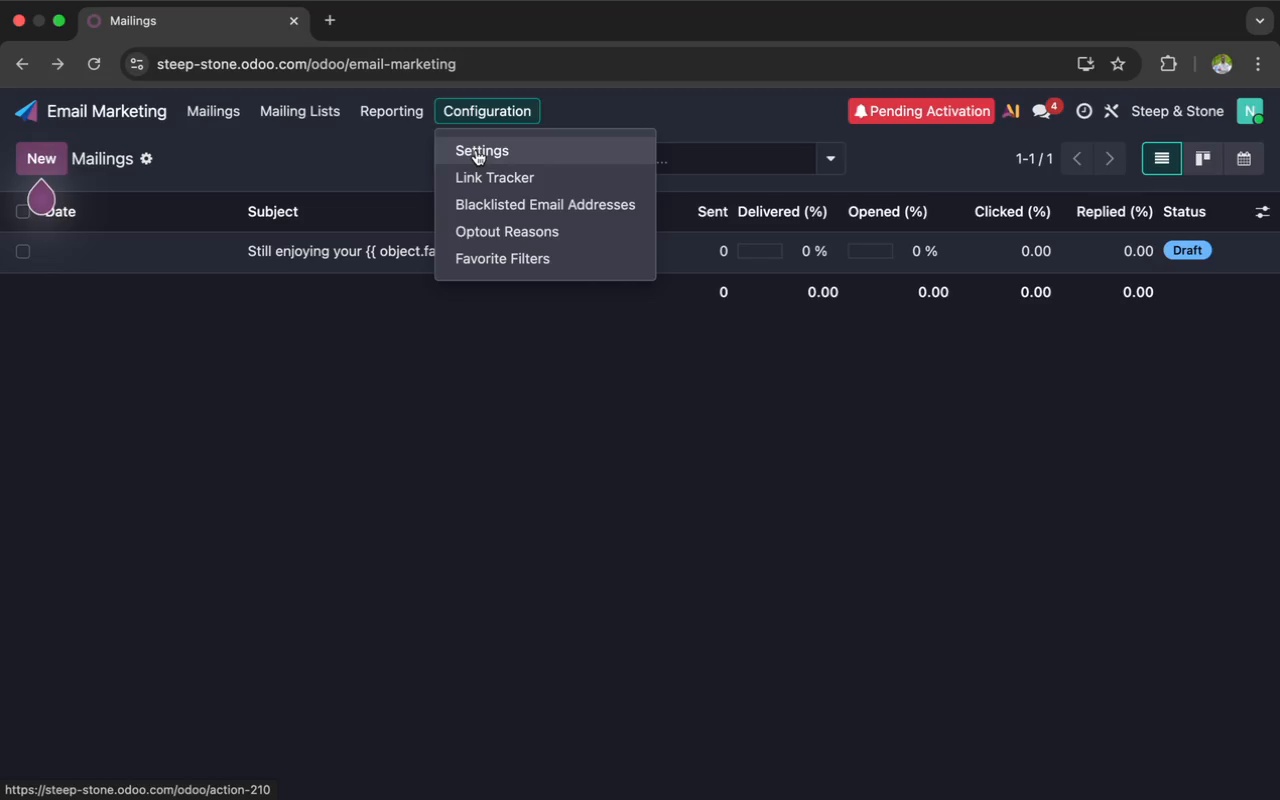 
wait(23.03)
 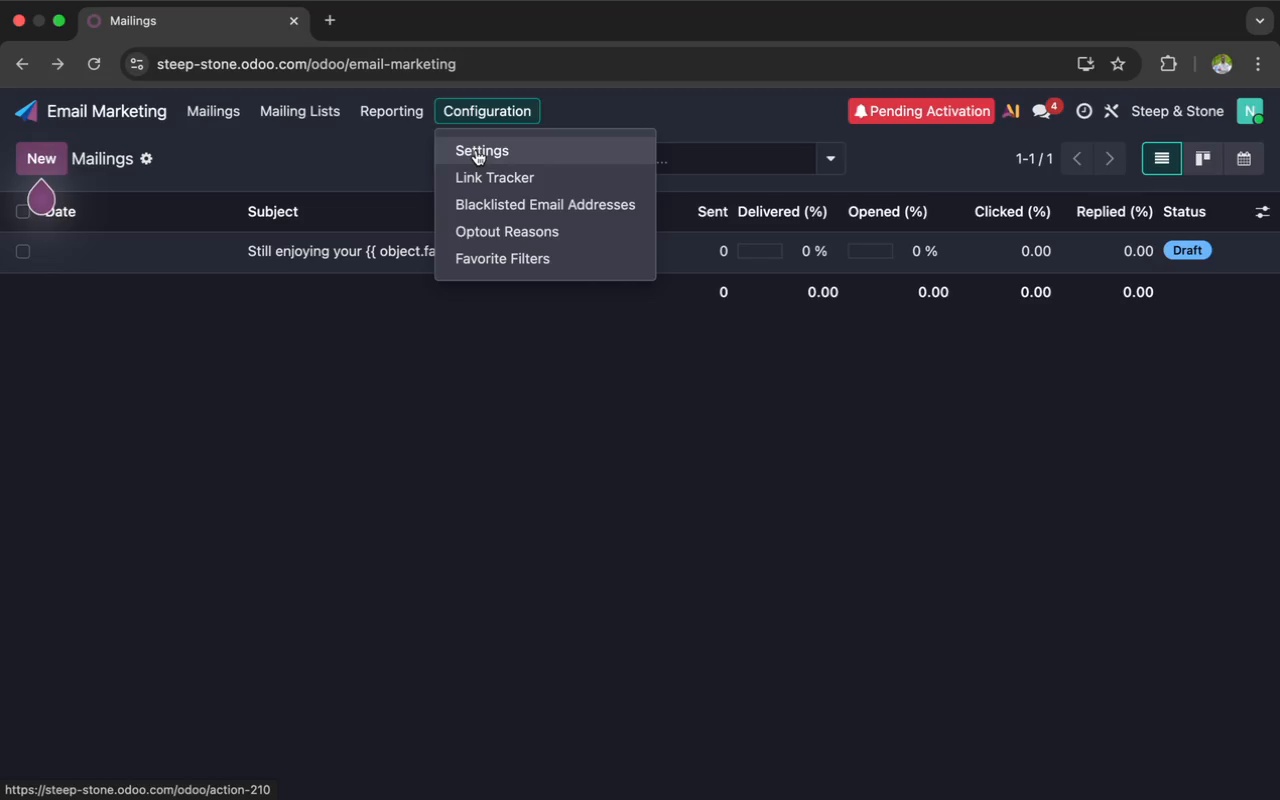 
left_click([386, 149])
 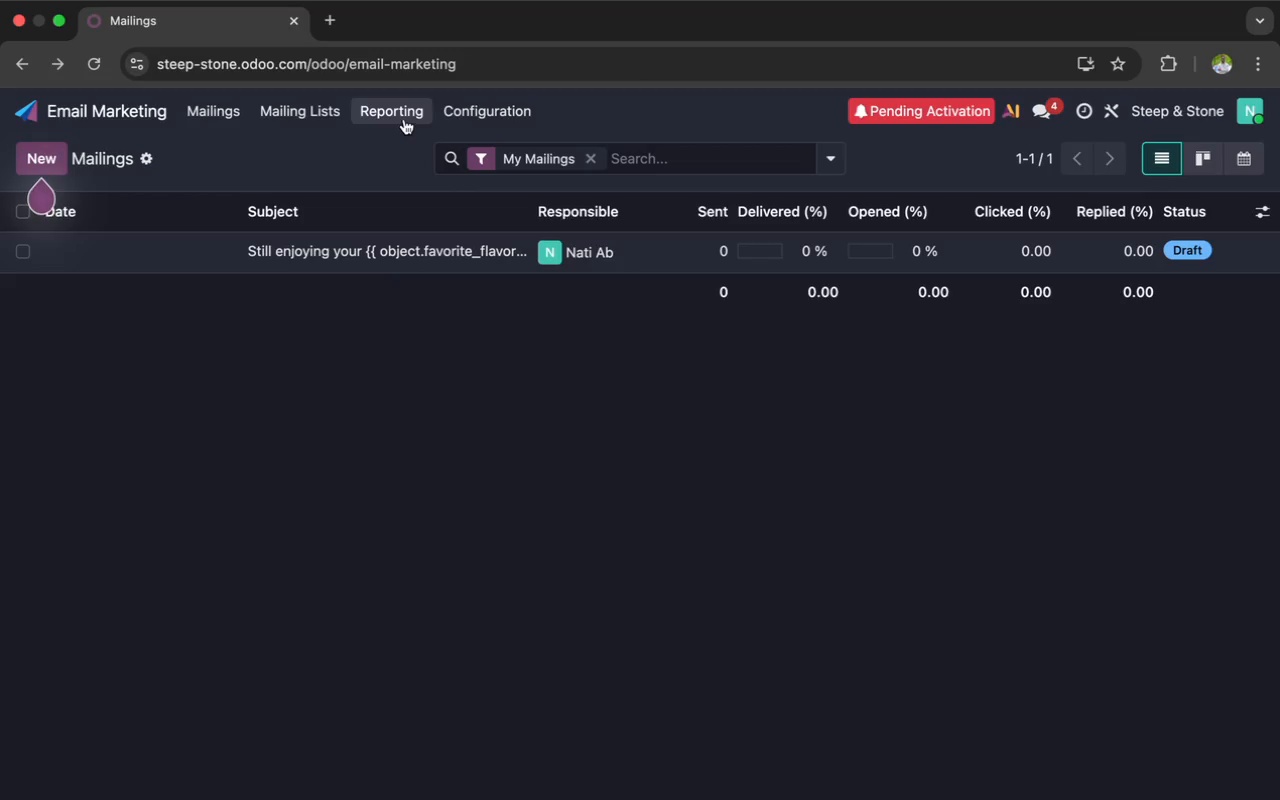 
left_click([404, 117])
 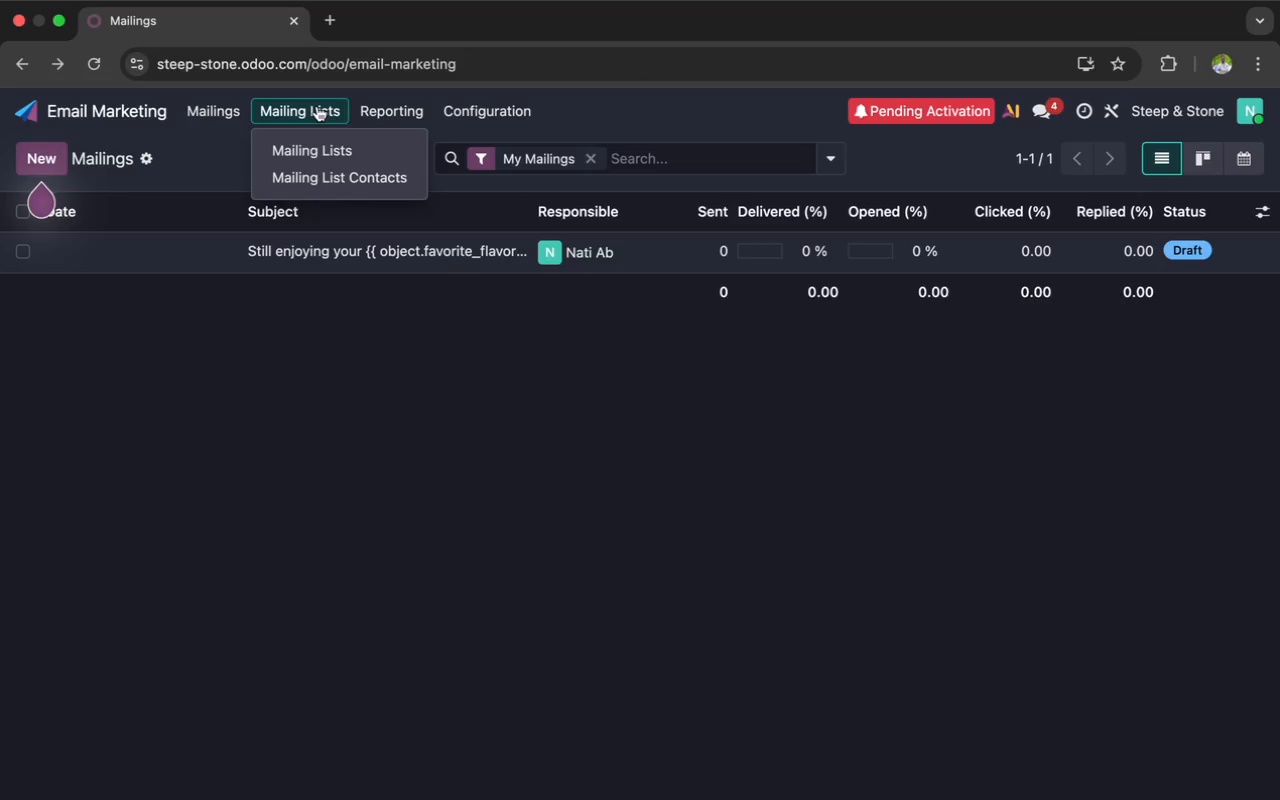 
wait(10.47)
 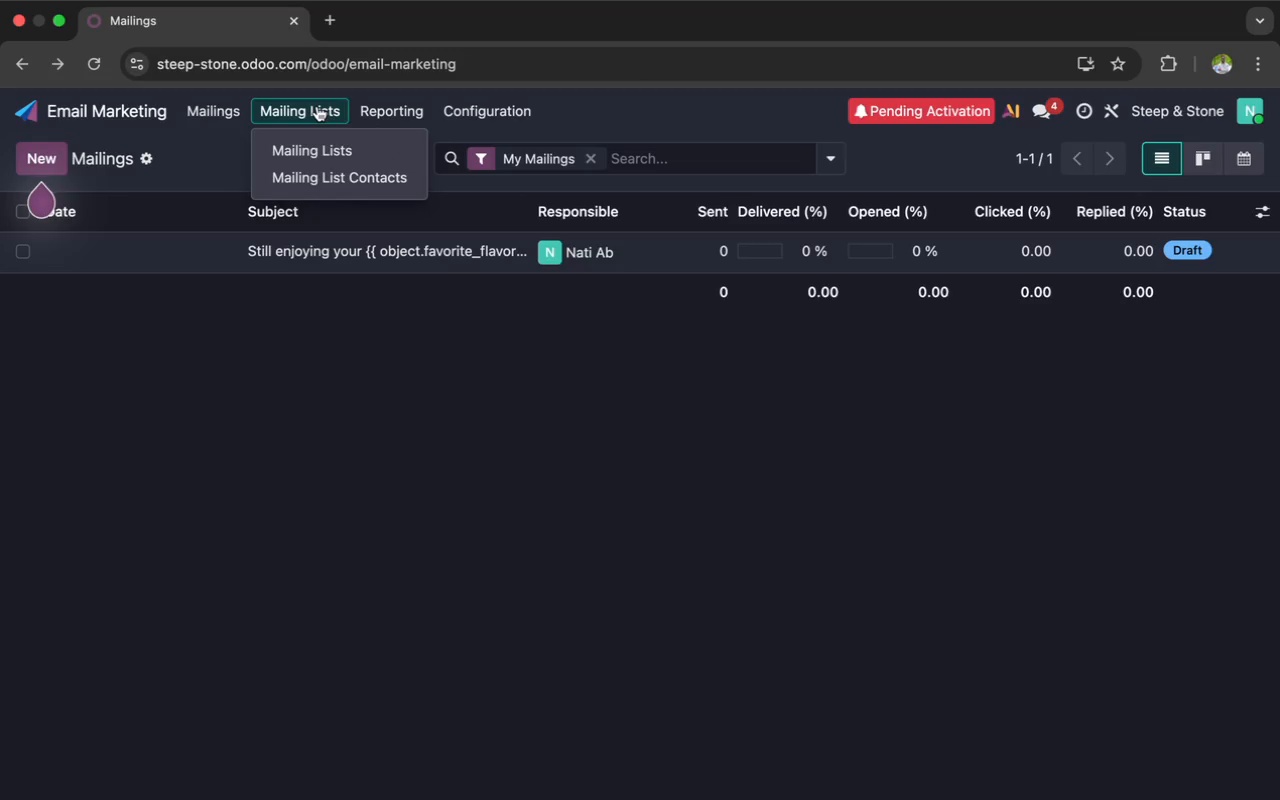 
left_click([207, 104])
 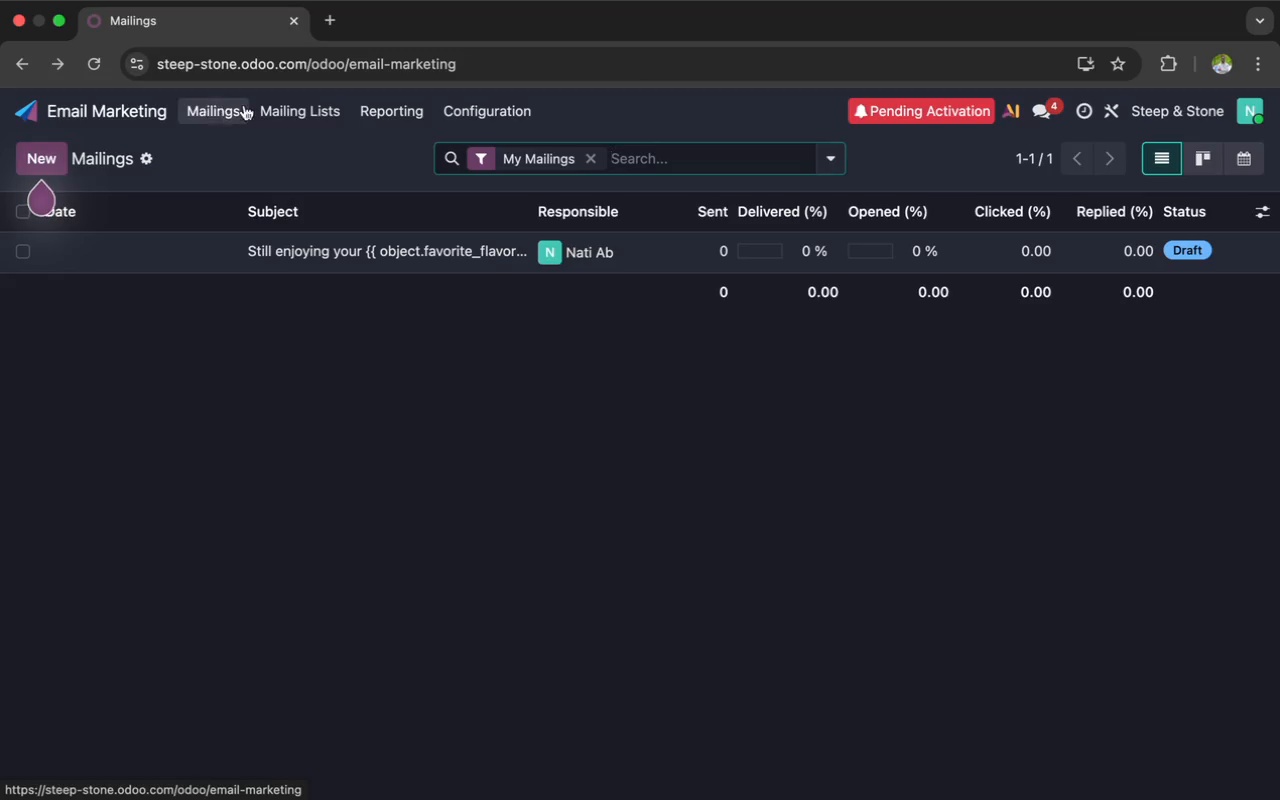 
left_click([280, 107])
 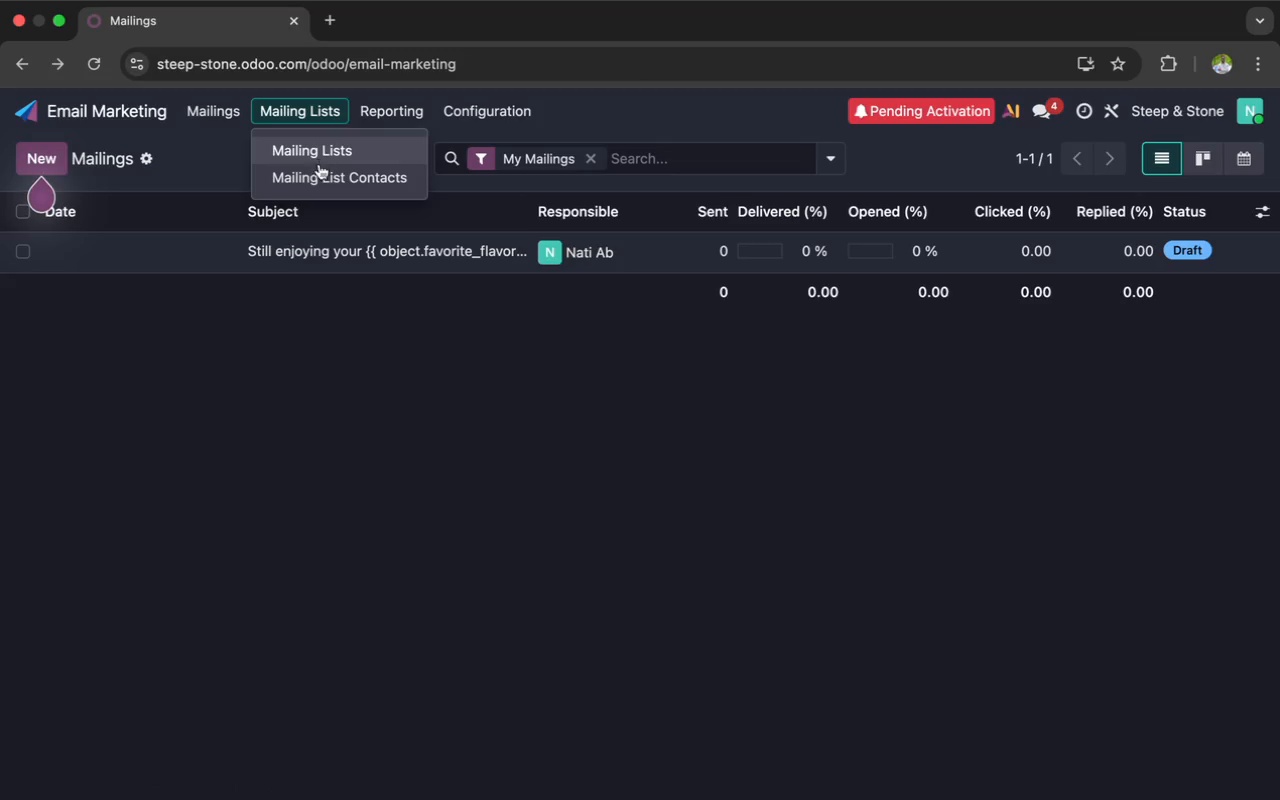 
left_click([318, 176])
 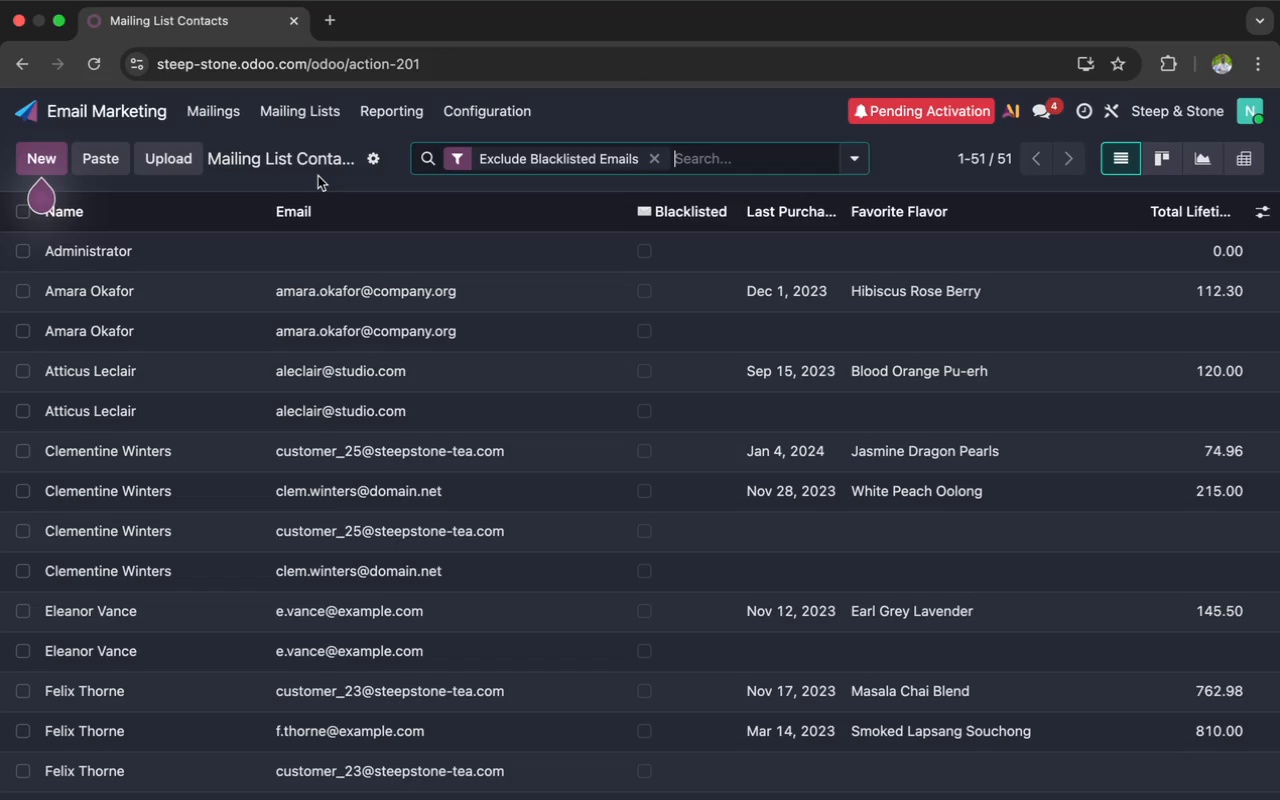 
wait(5.11)
 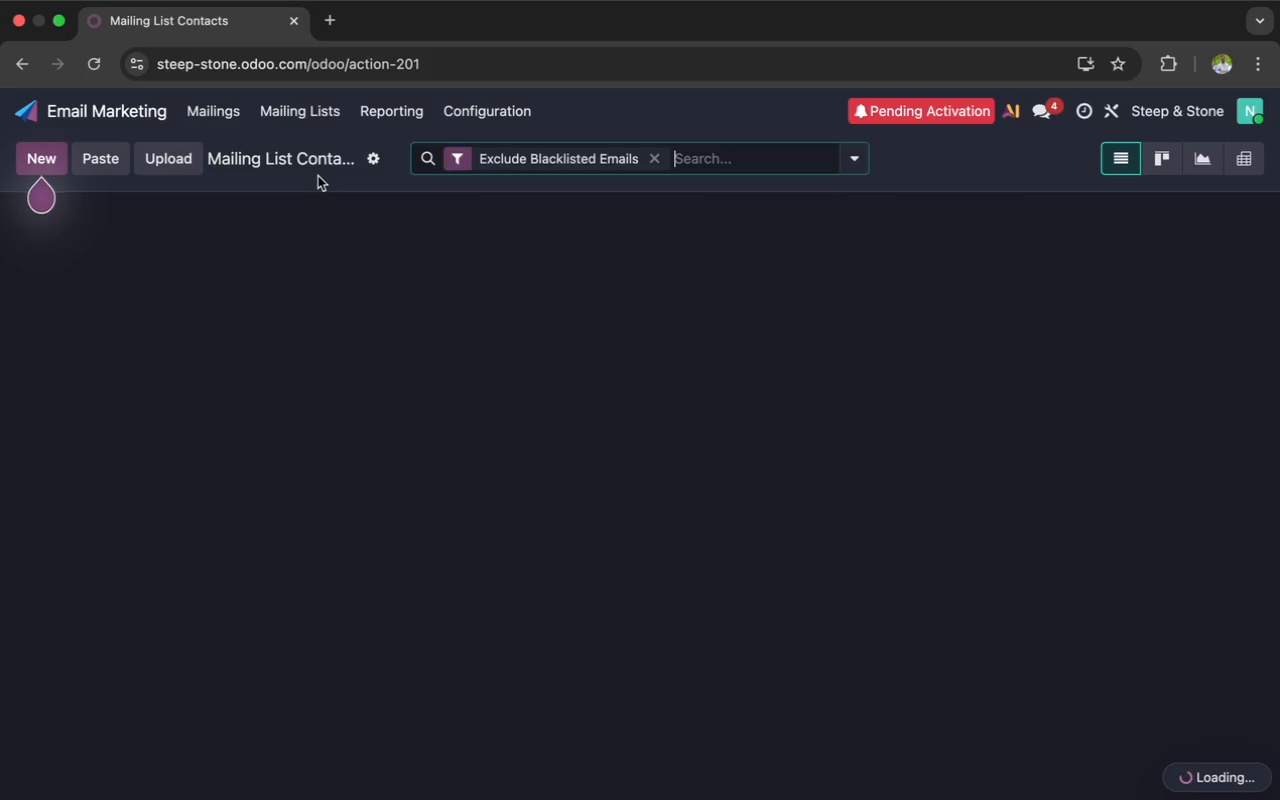 
left_click([375, 160])
 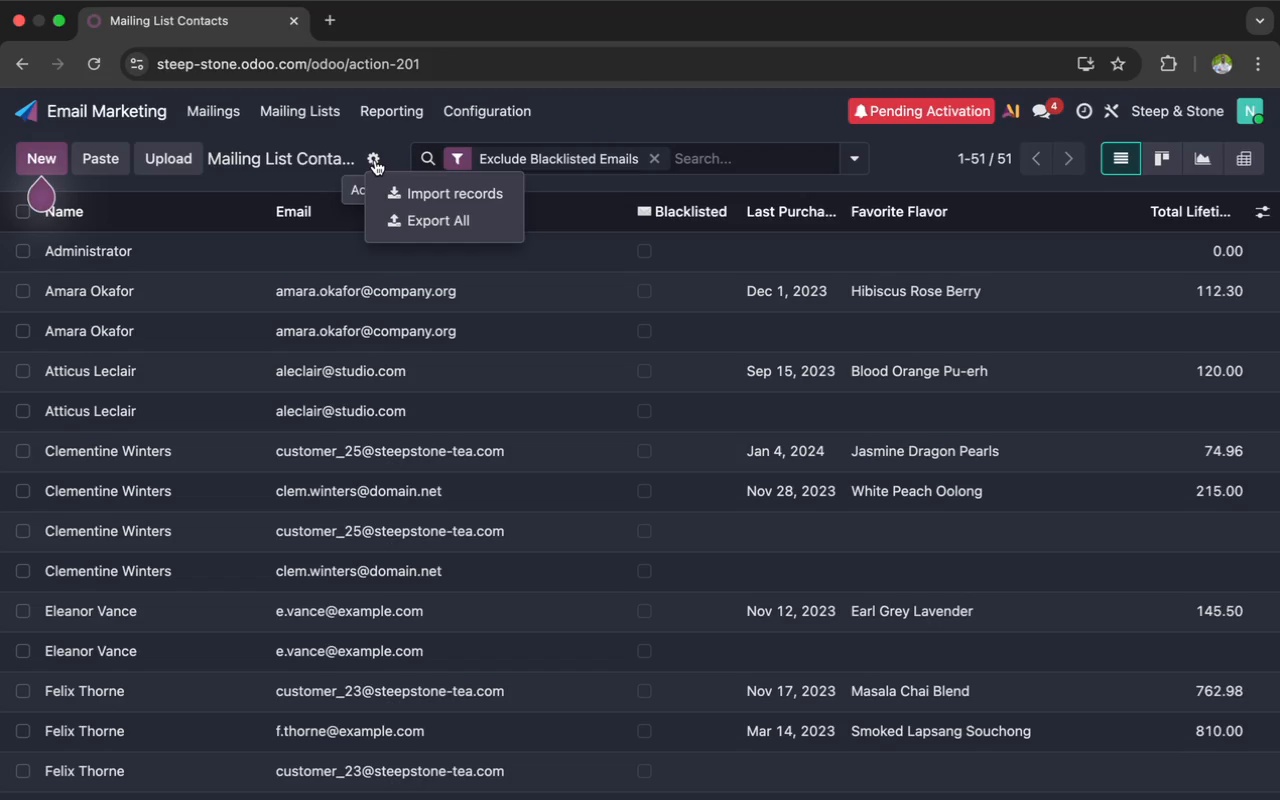 
left_click([375, 160])
 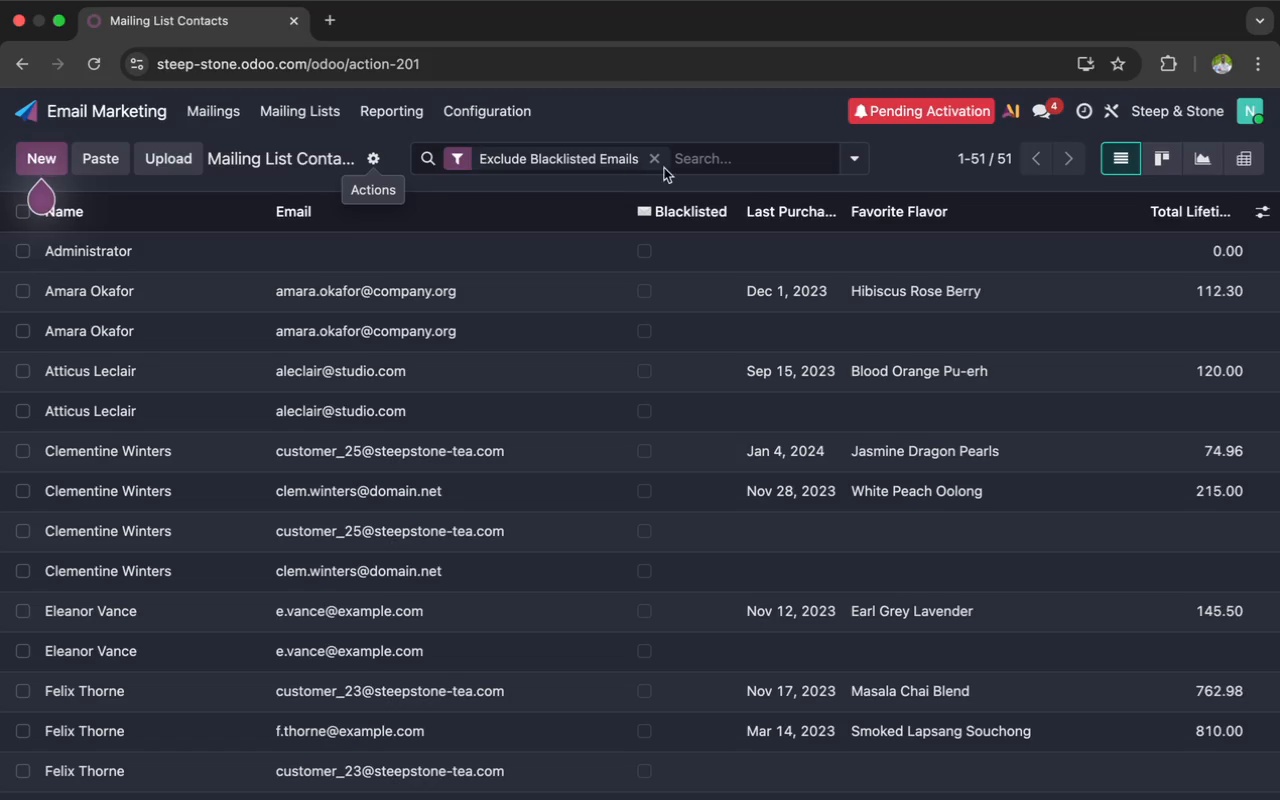 
left_click([850, 158])
 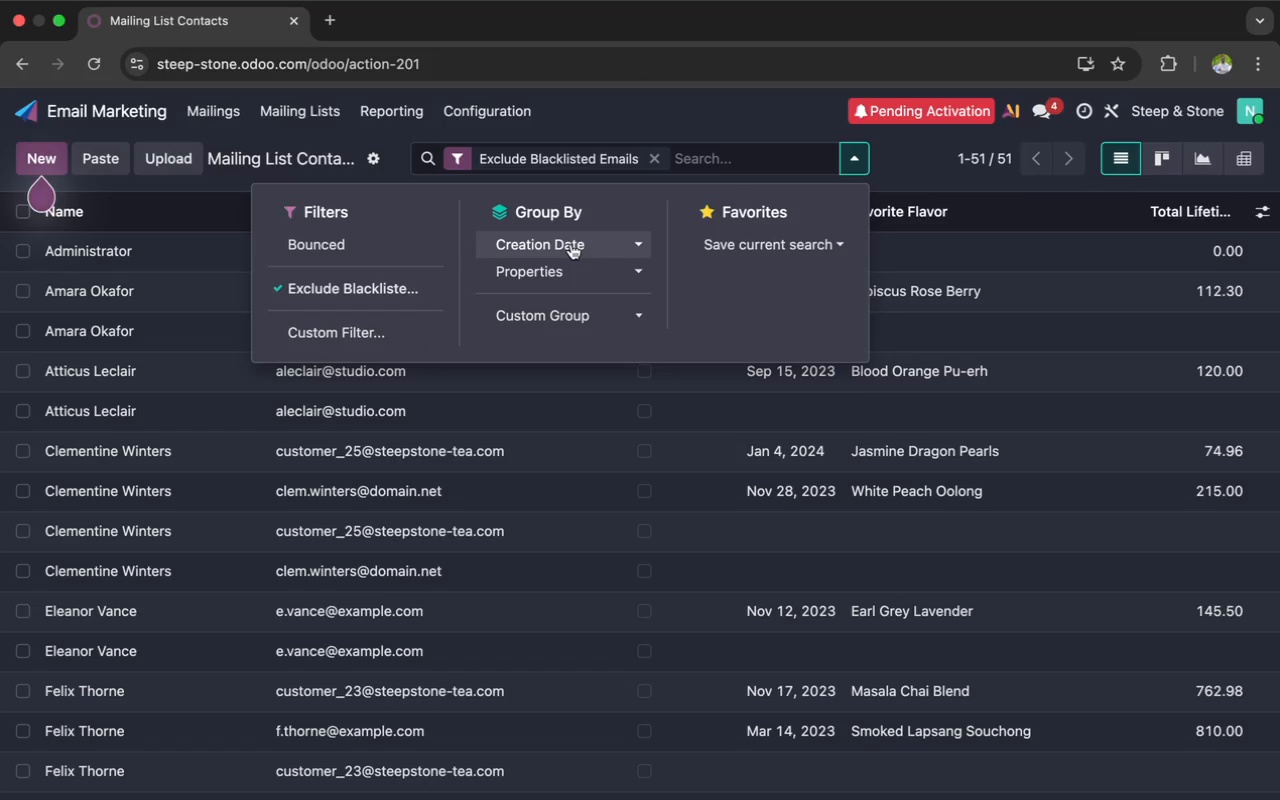 
wait(21.7)
 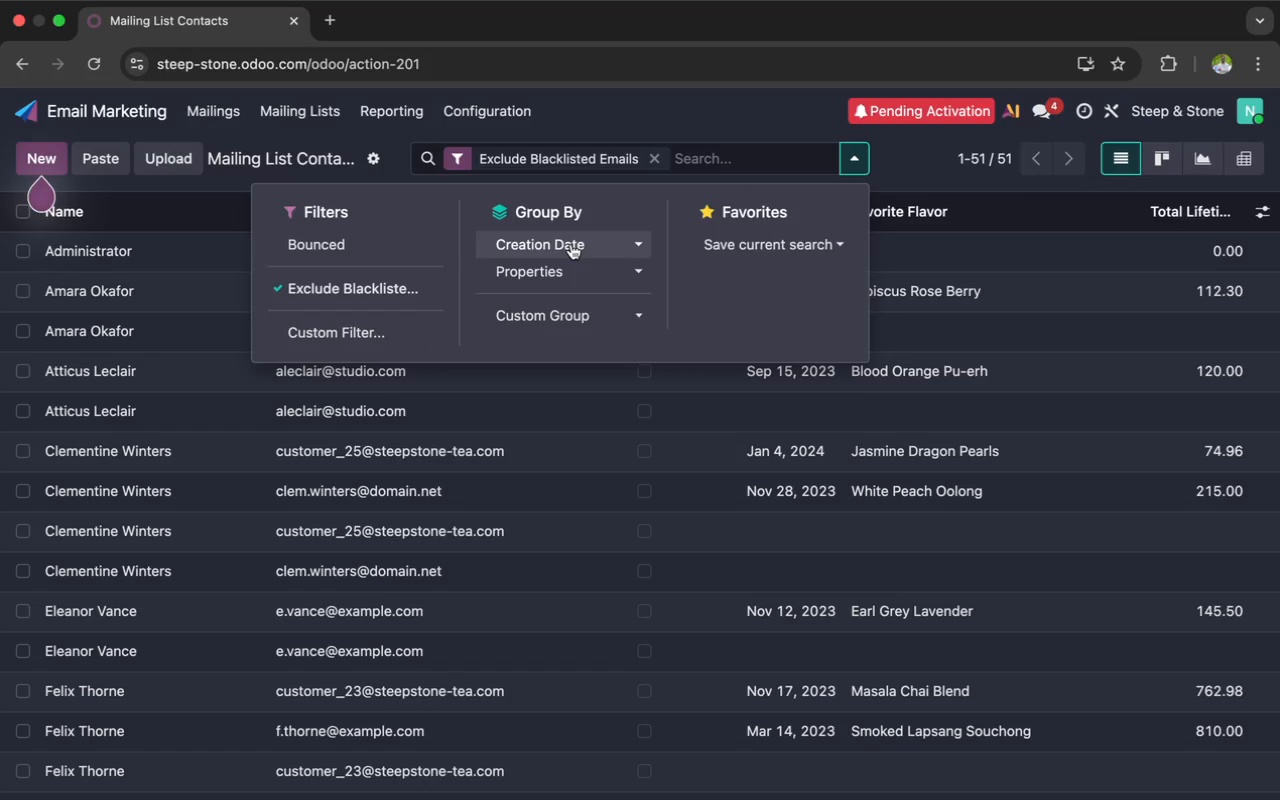 
left_click([636, 242])
 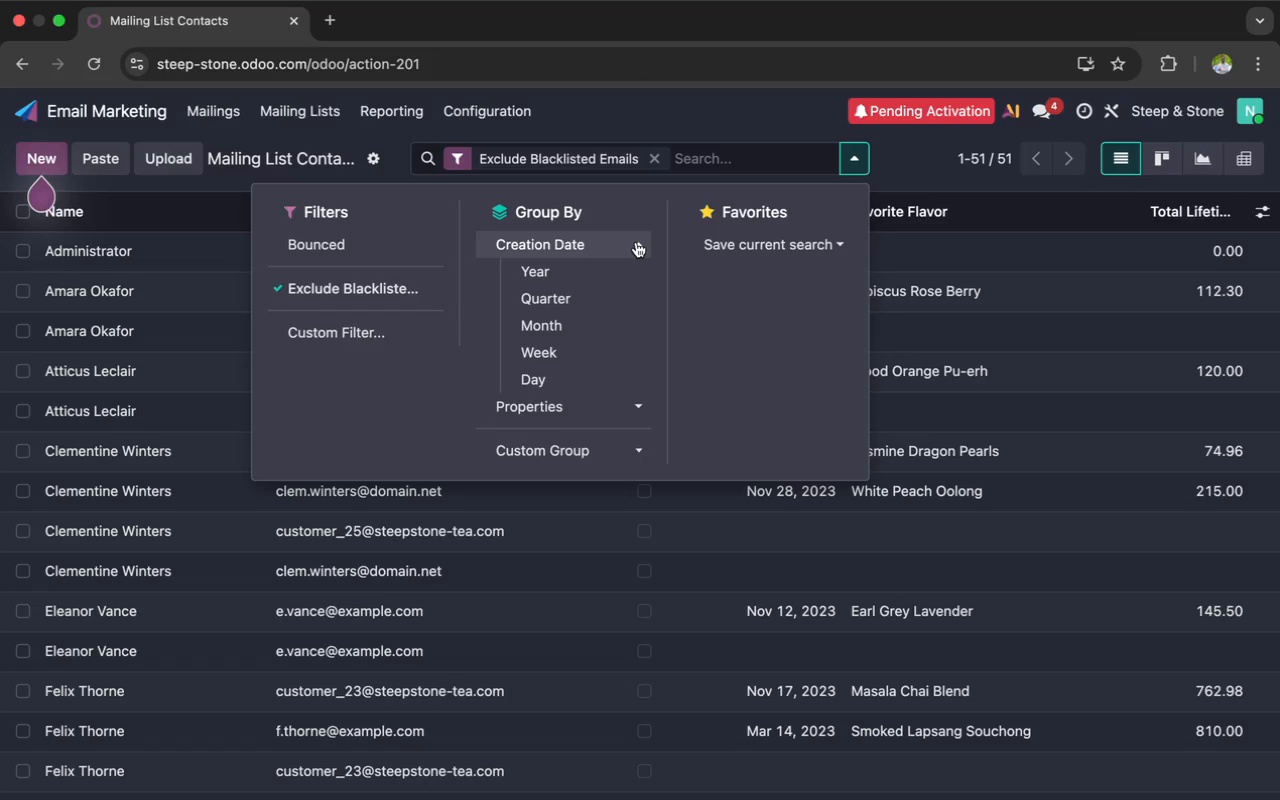 
left_click([635, 242])
 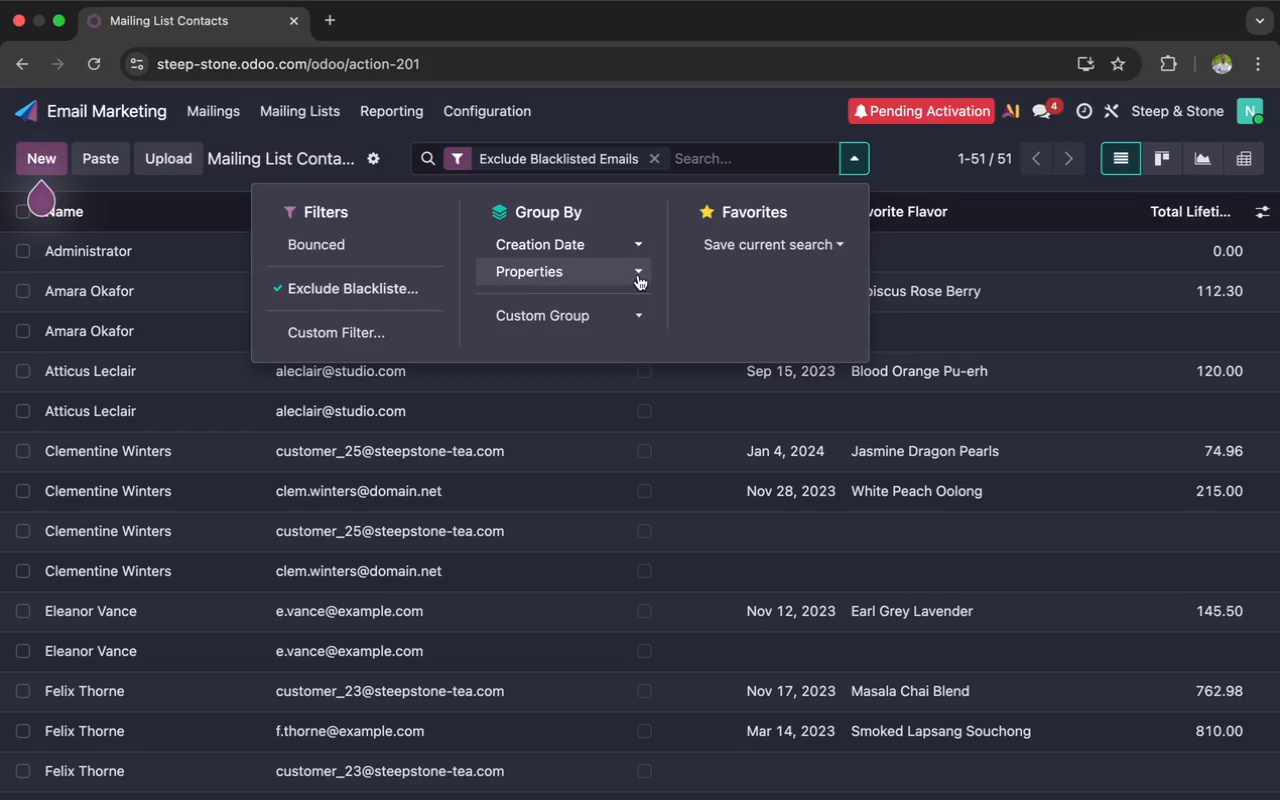 
left_click([636, 269])
 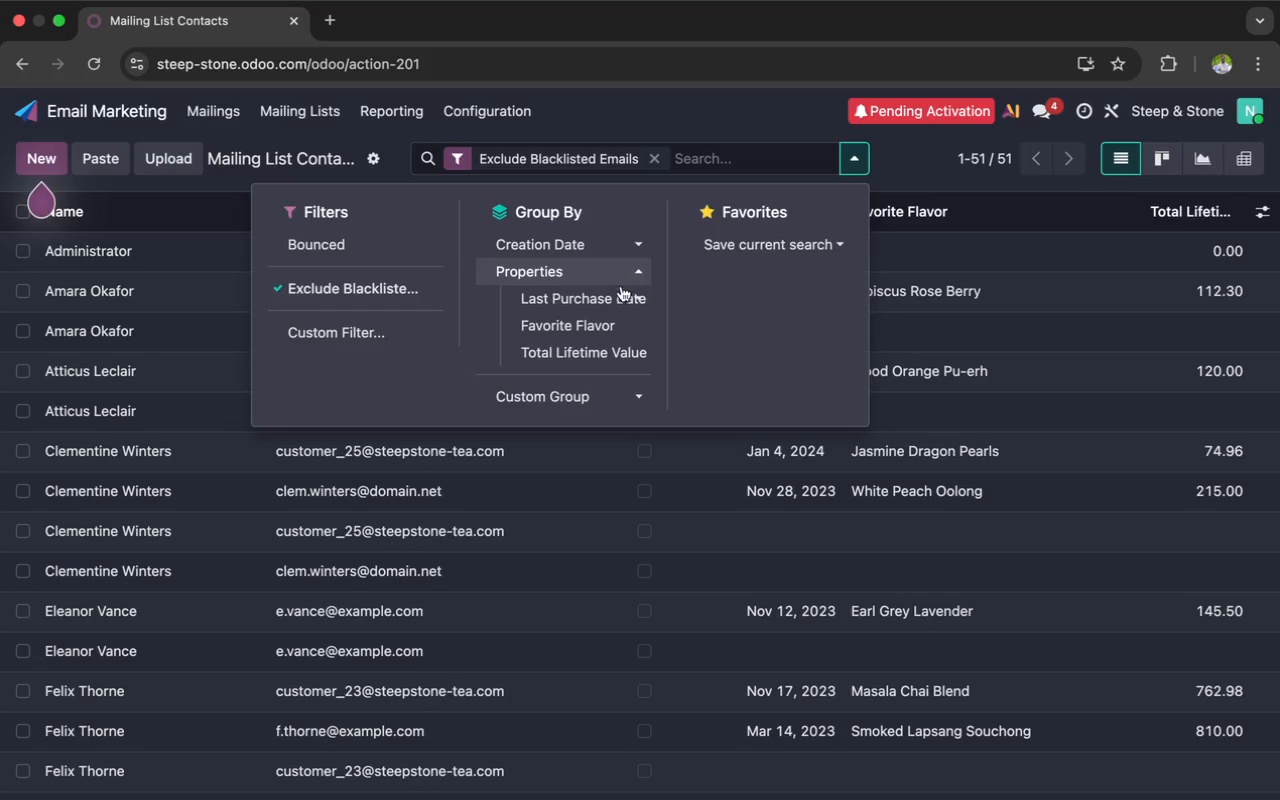 
left_click([605, 300])
 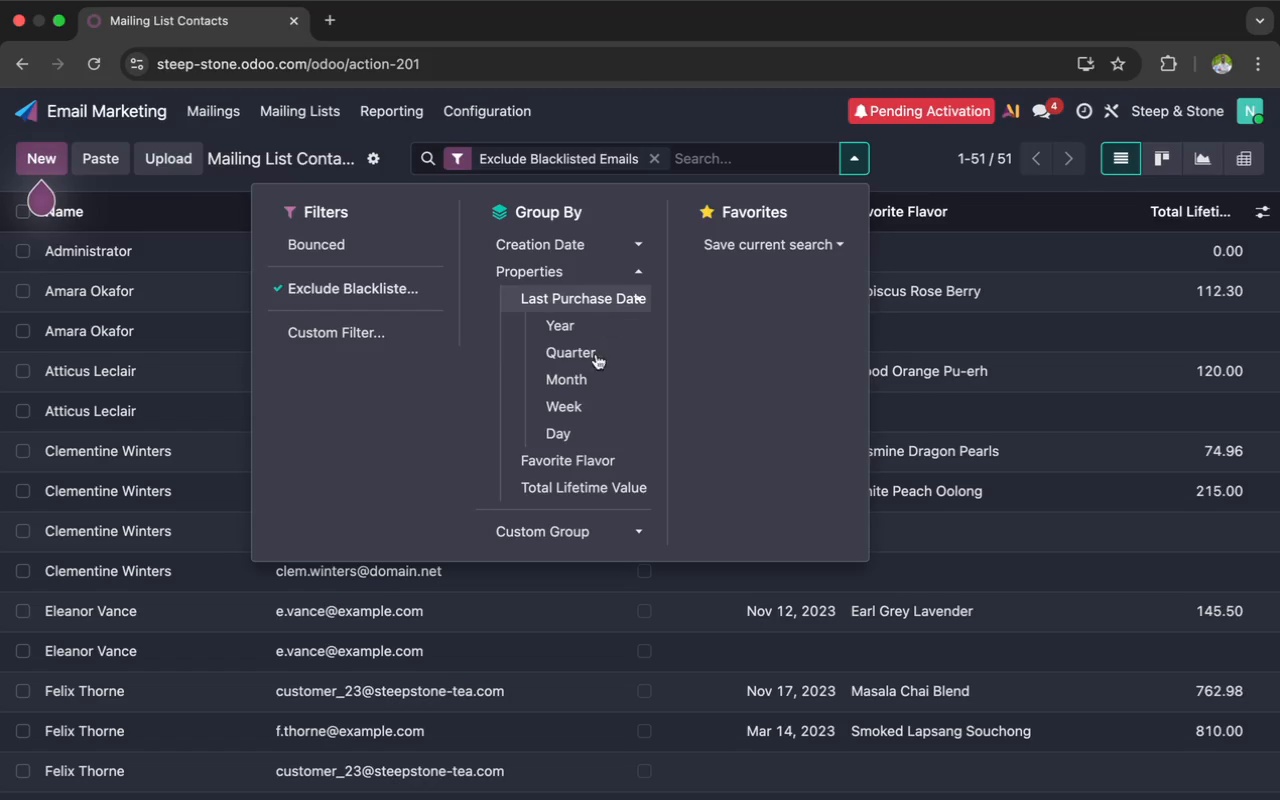 
wait(5.03)
 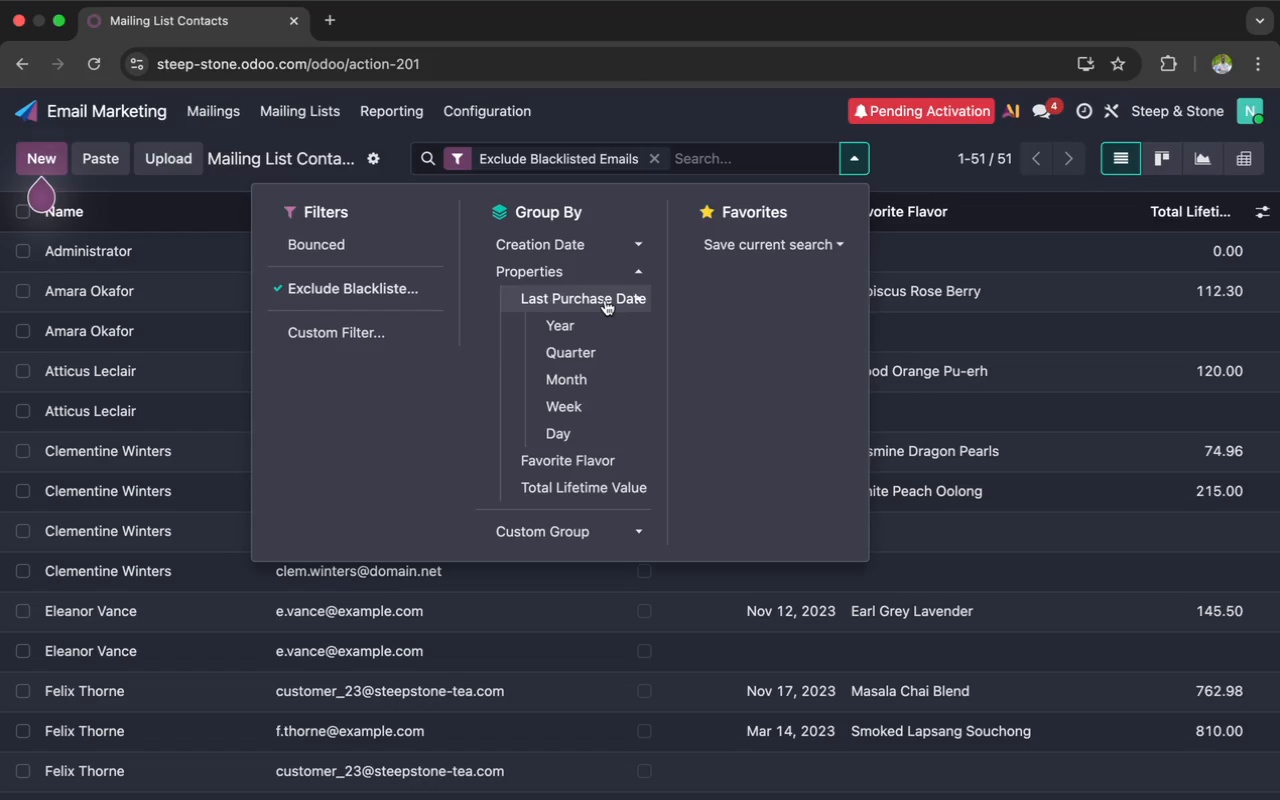 
left_click([571, 453])
 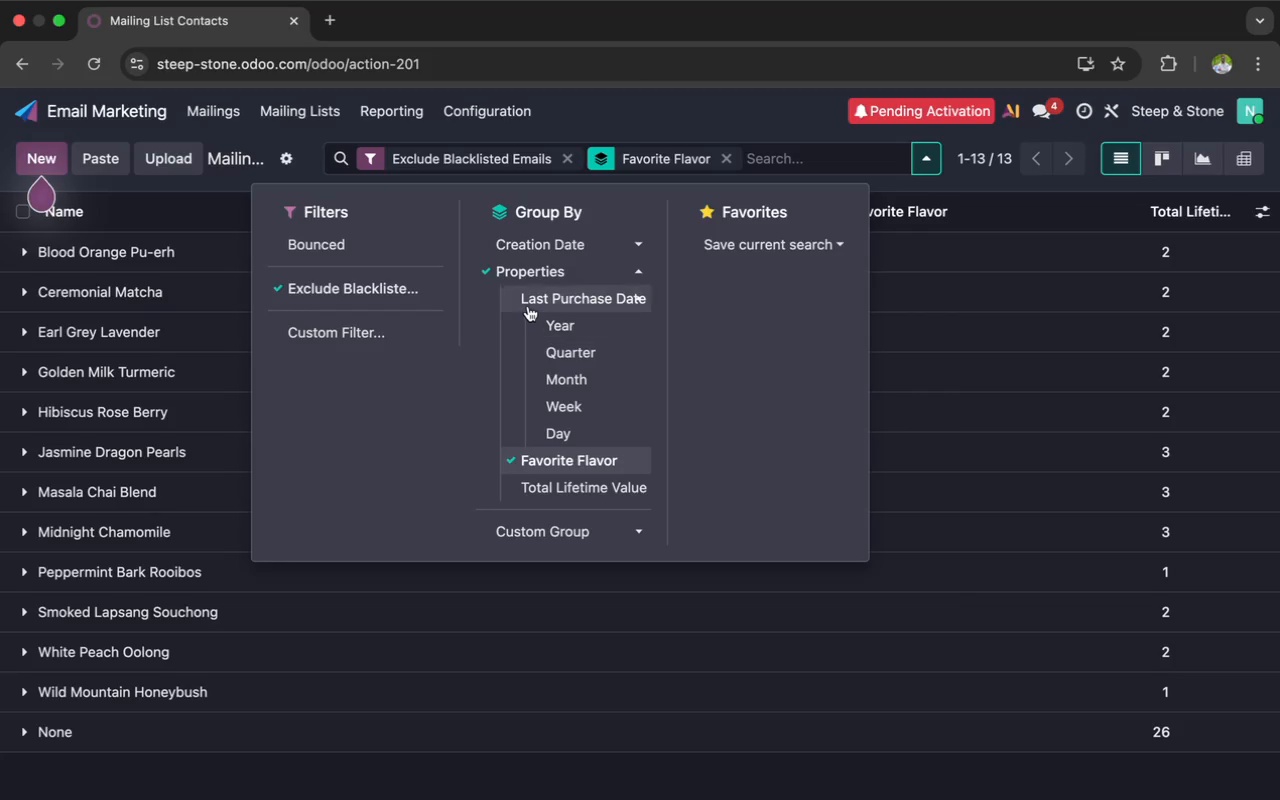 
left_click([520, 300])
 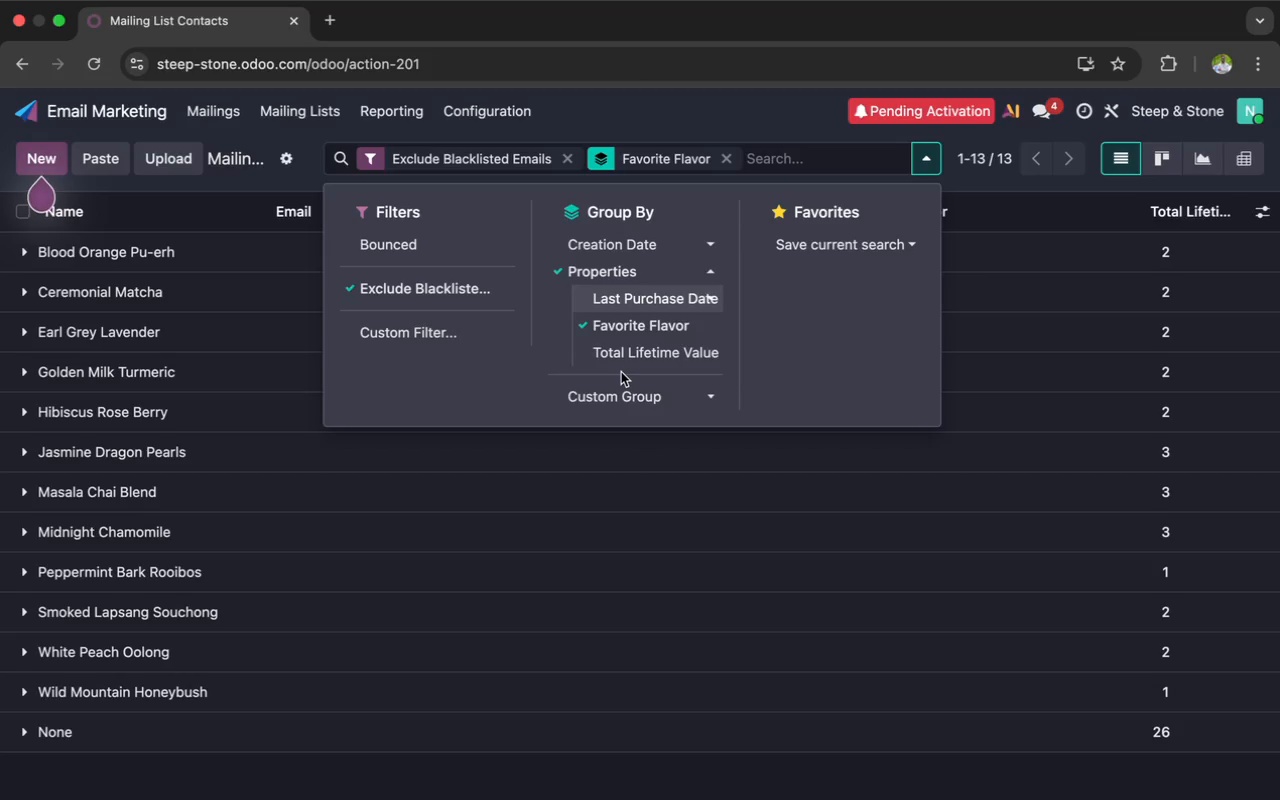 
wait(26.09)
 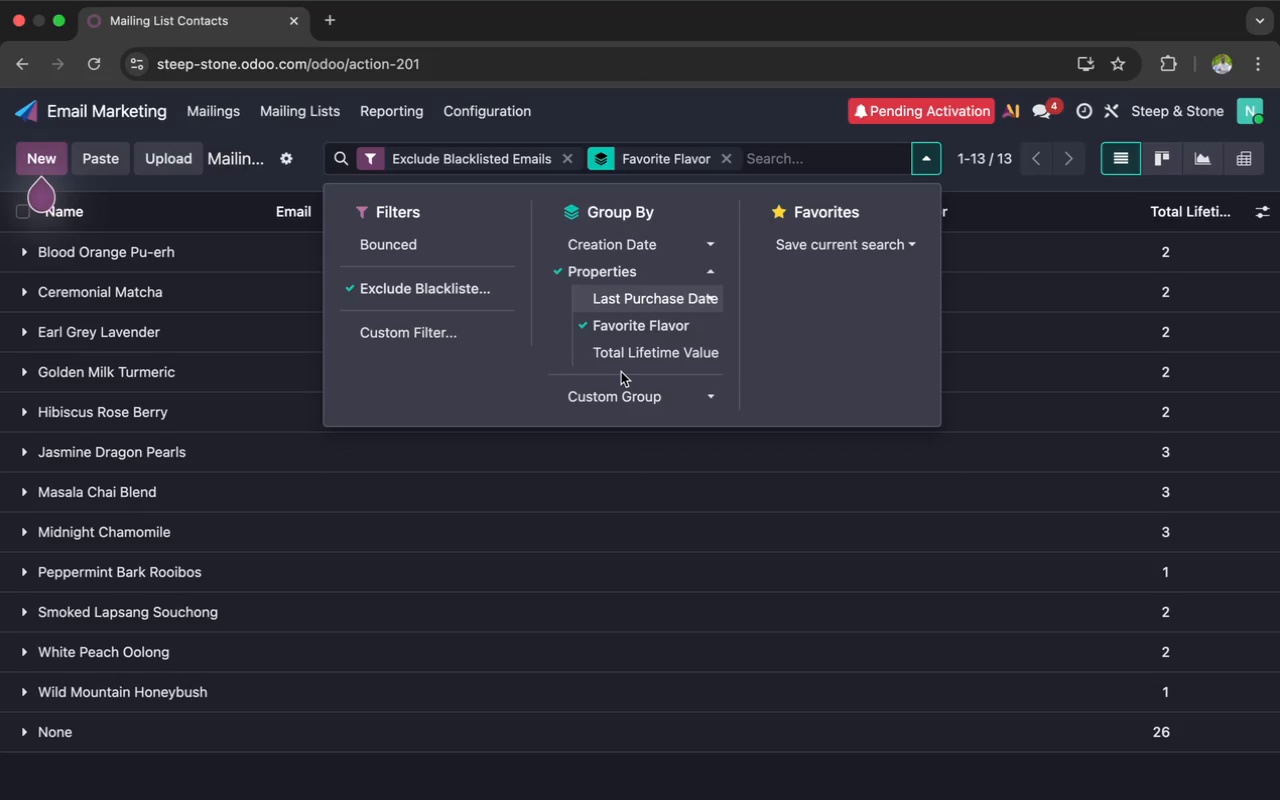 
left_click([592, 302])
 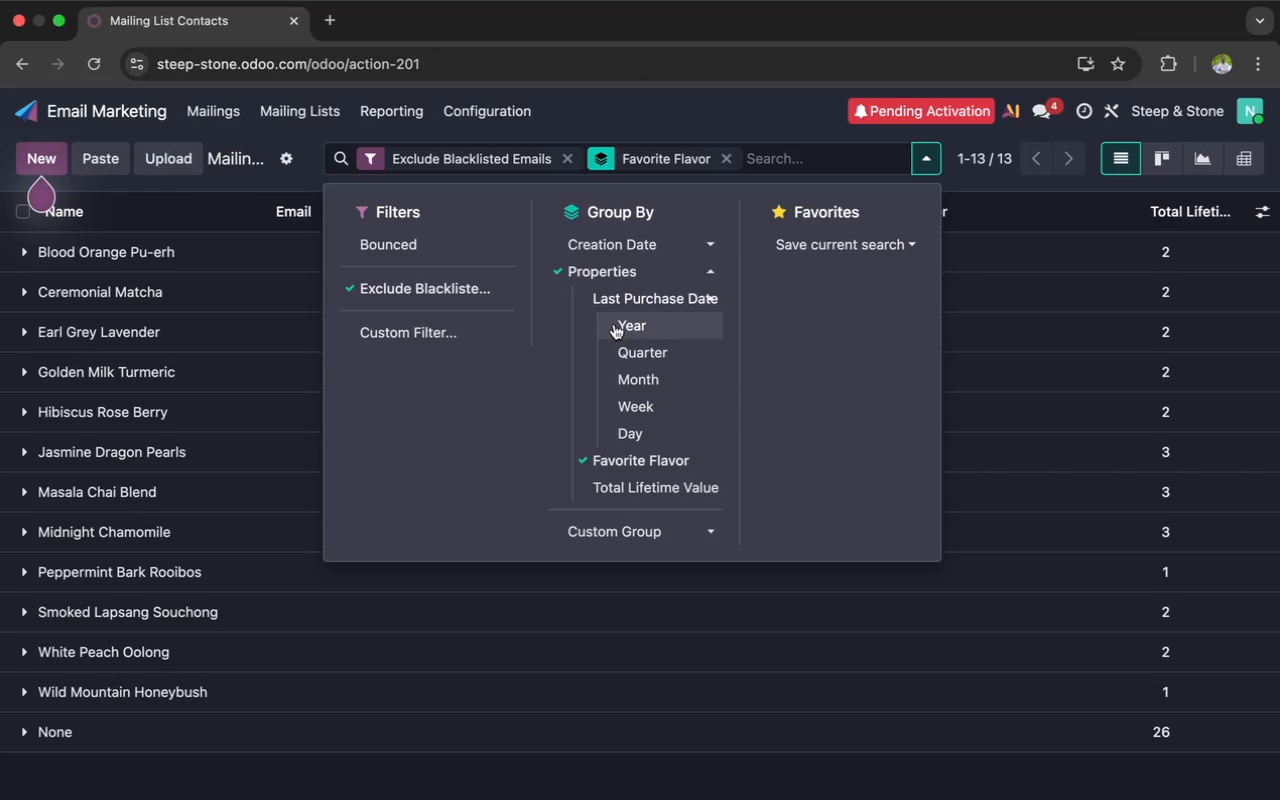 
left_click([628, 375])
 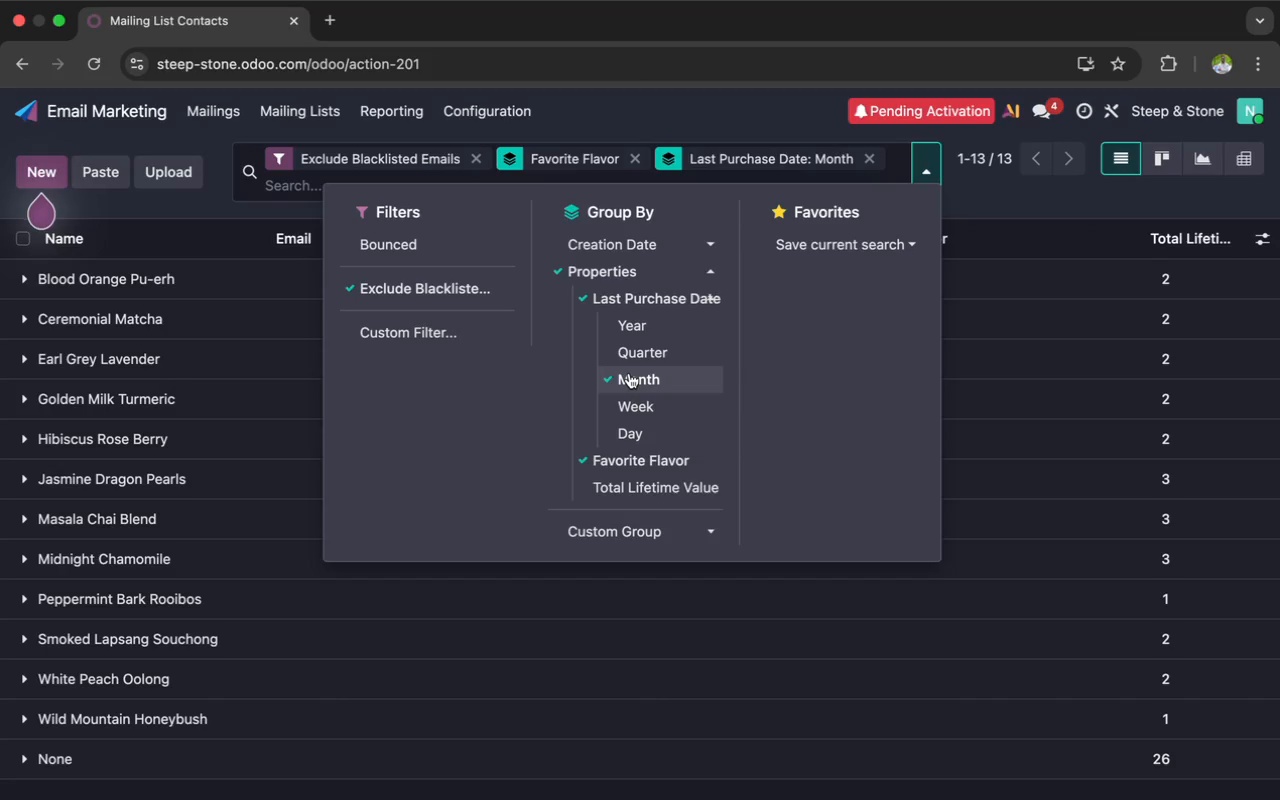 
scroll: coordinate [629, 373], scroll_direction: down, amount: 2.0
 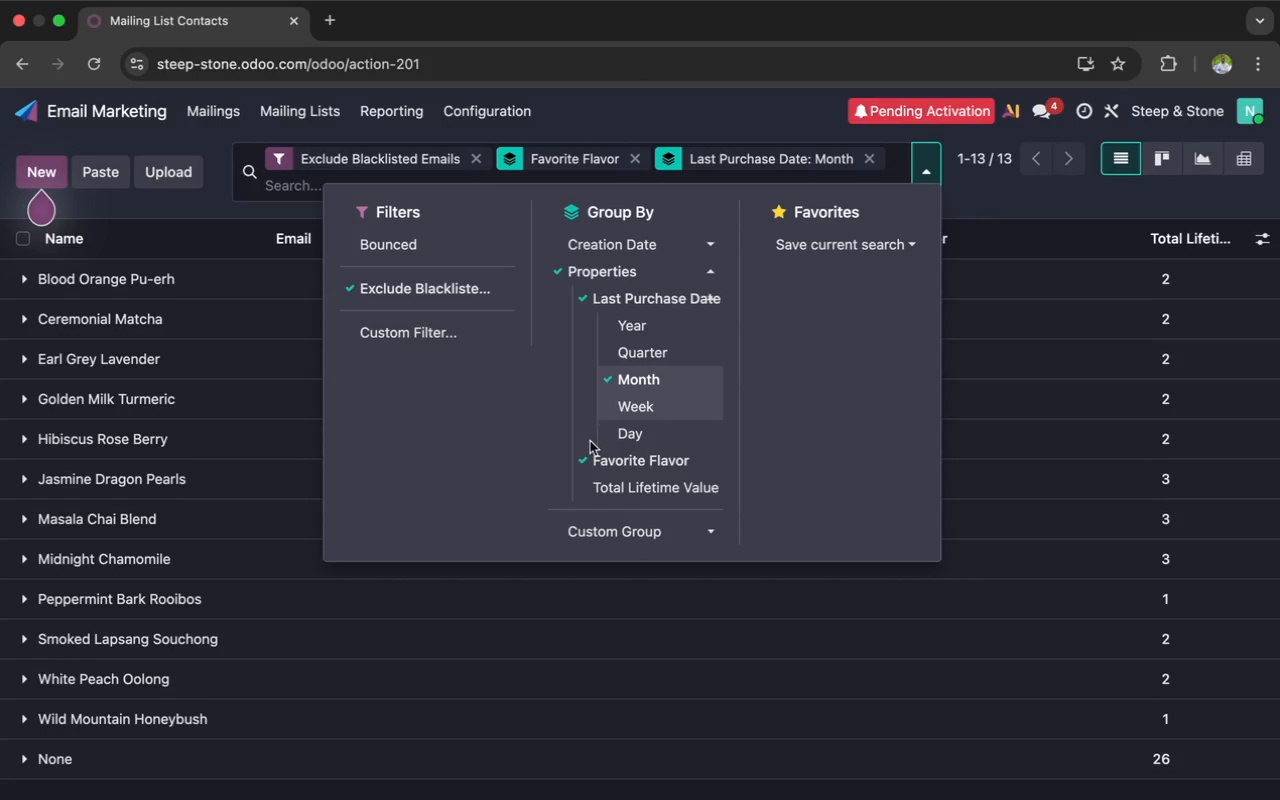 
left_click([588, 489])
 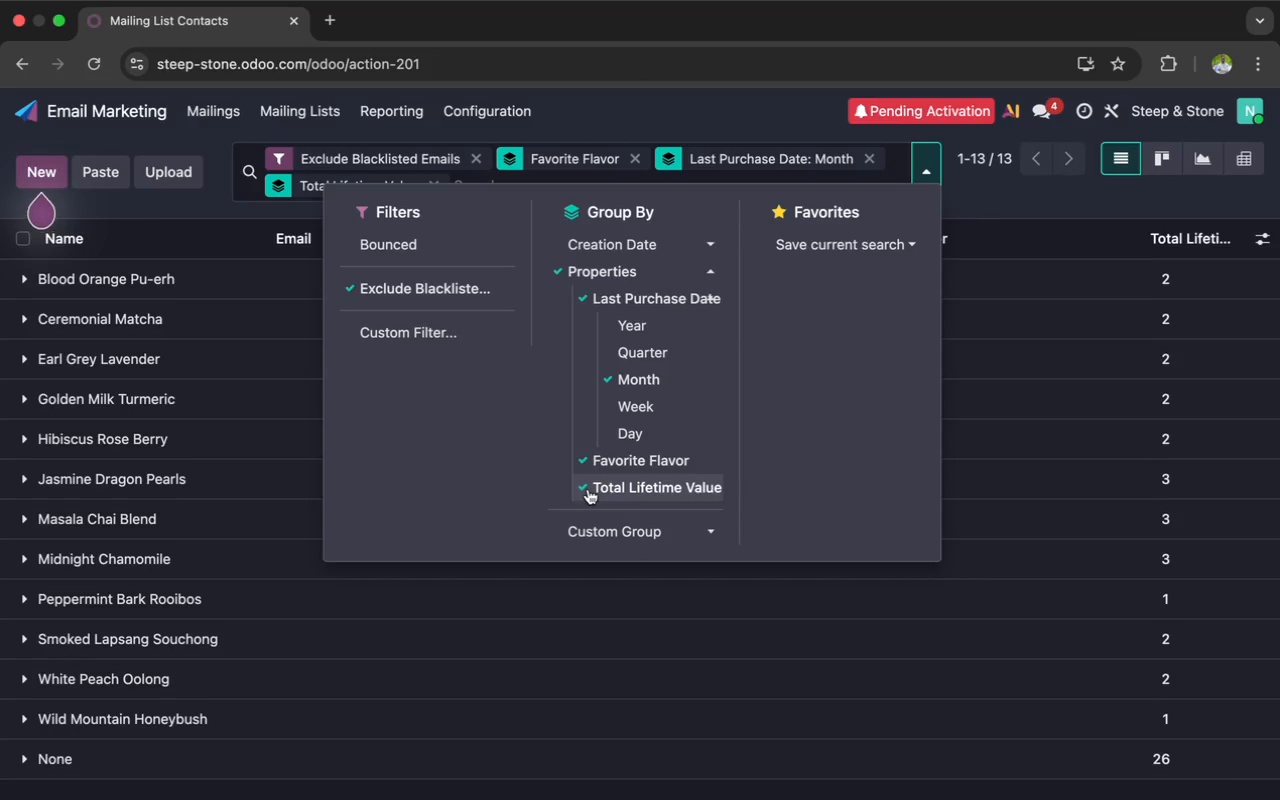 
scroll: coordinate [542, 414], scroll_direction: up, amount: 4.0
 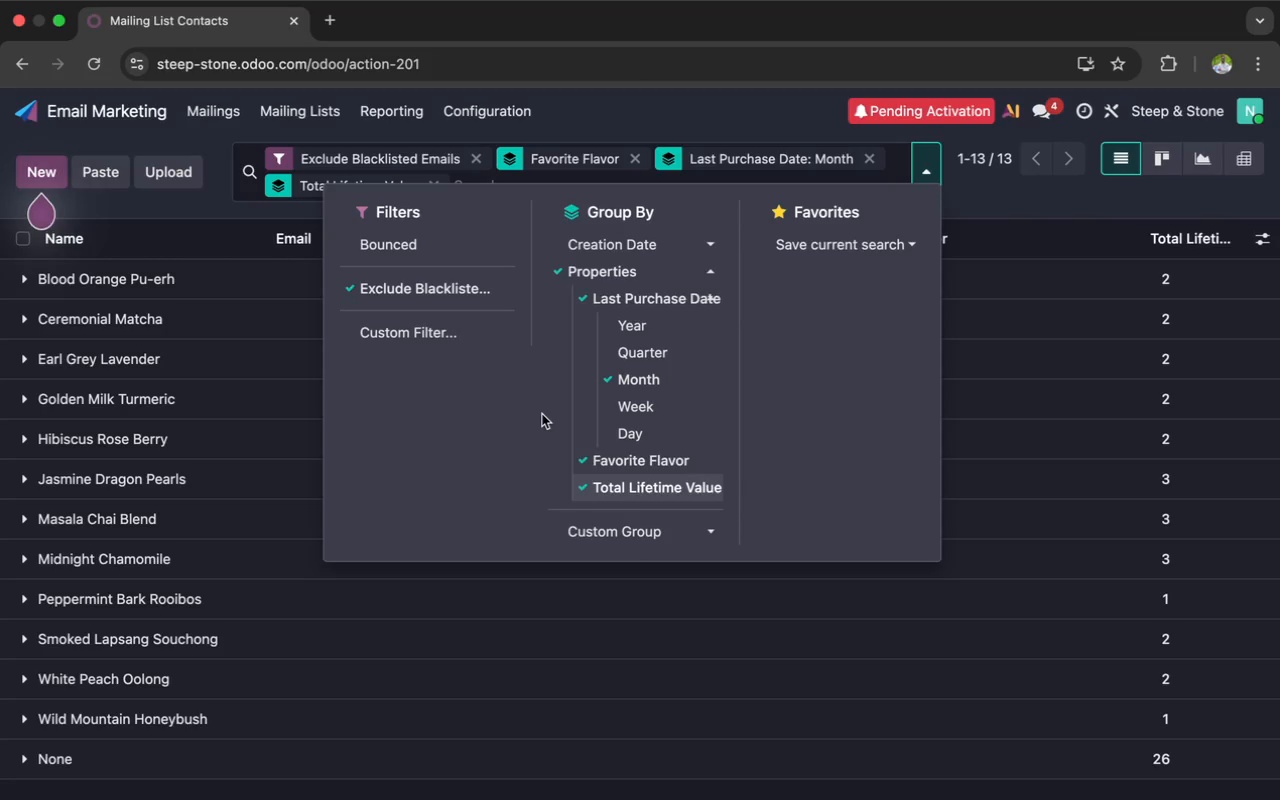 
wait(5.11)
 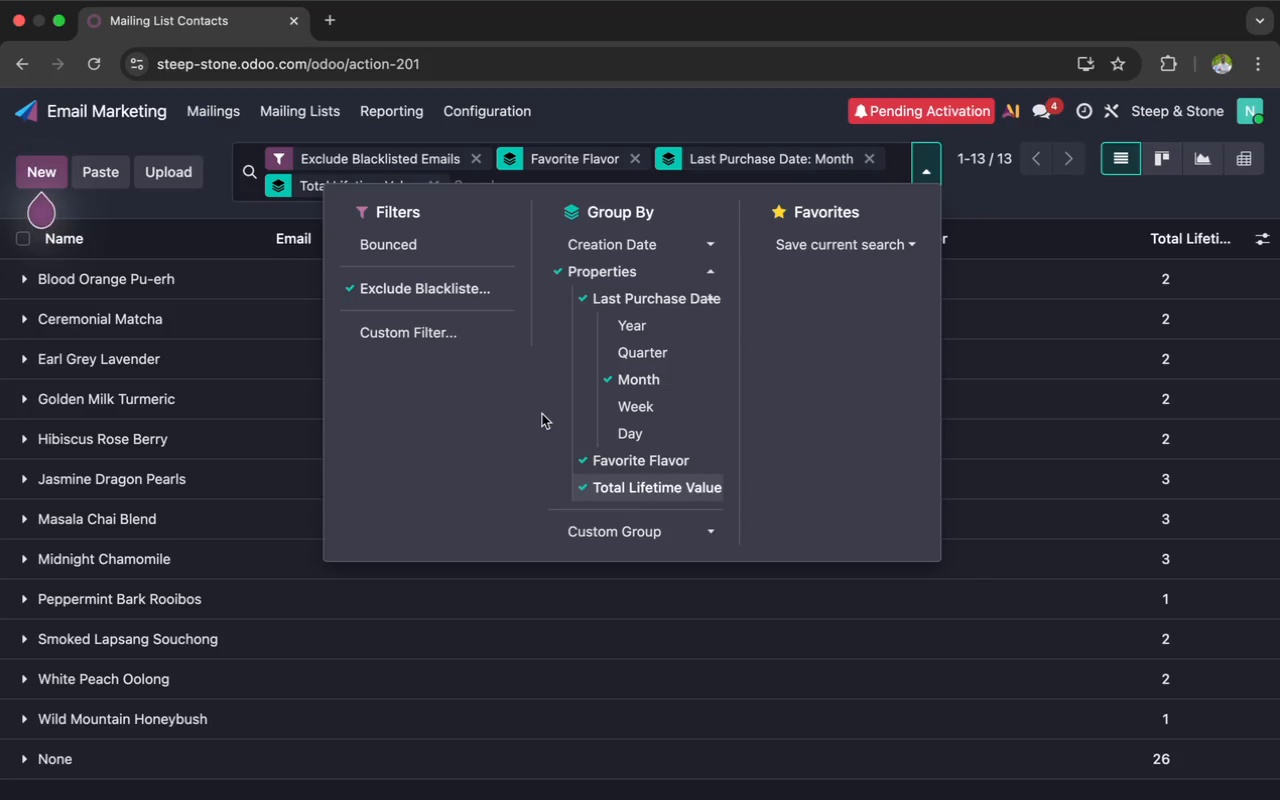 
left_click([288, 417])
 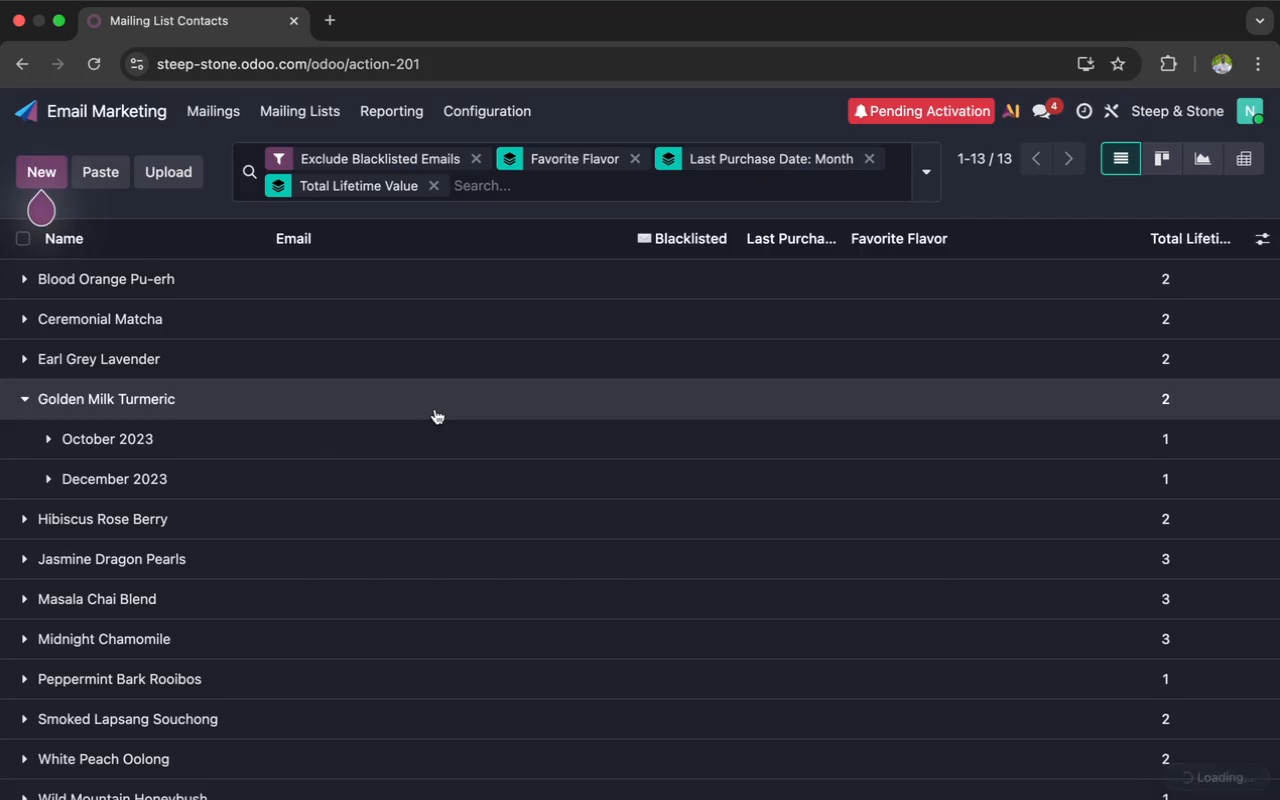 
scroll: coordinate [435, 409], scroll_direction: up, amount: 13.0
 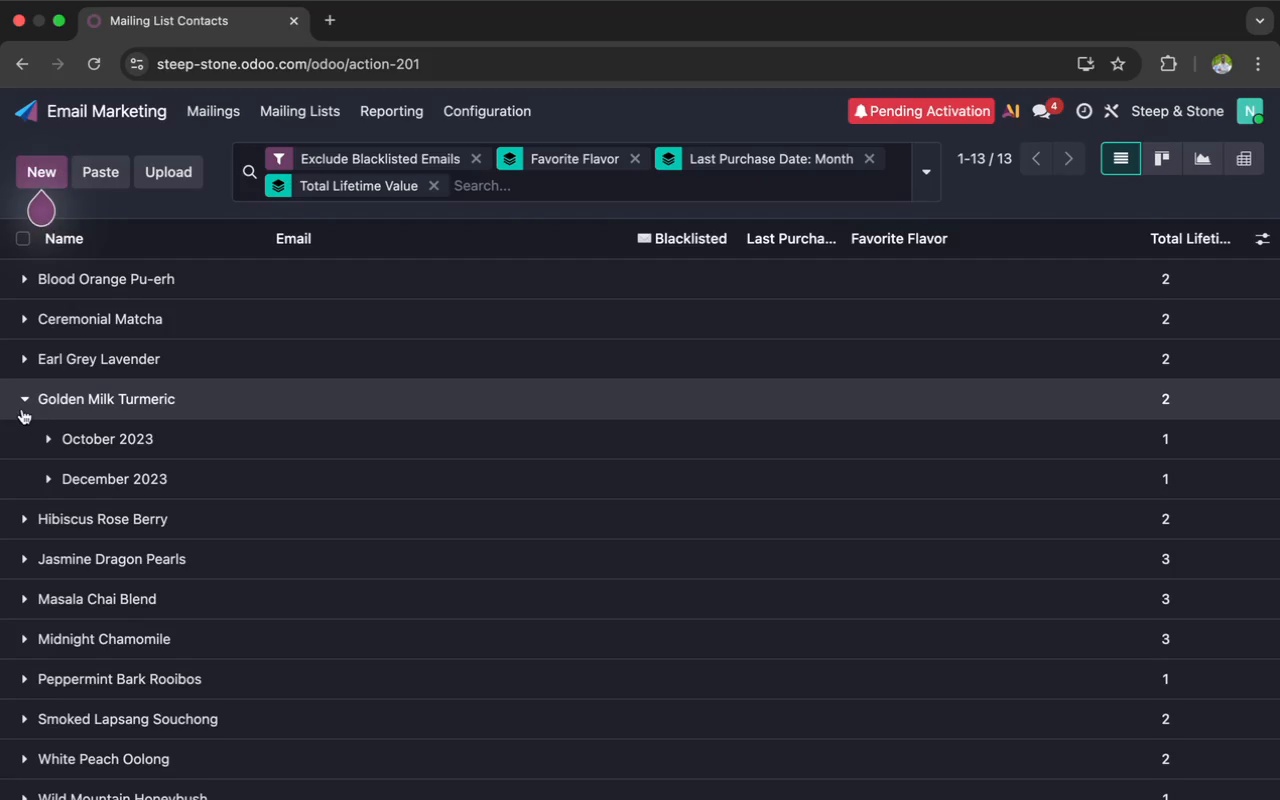 
left_click([21, 401])
 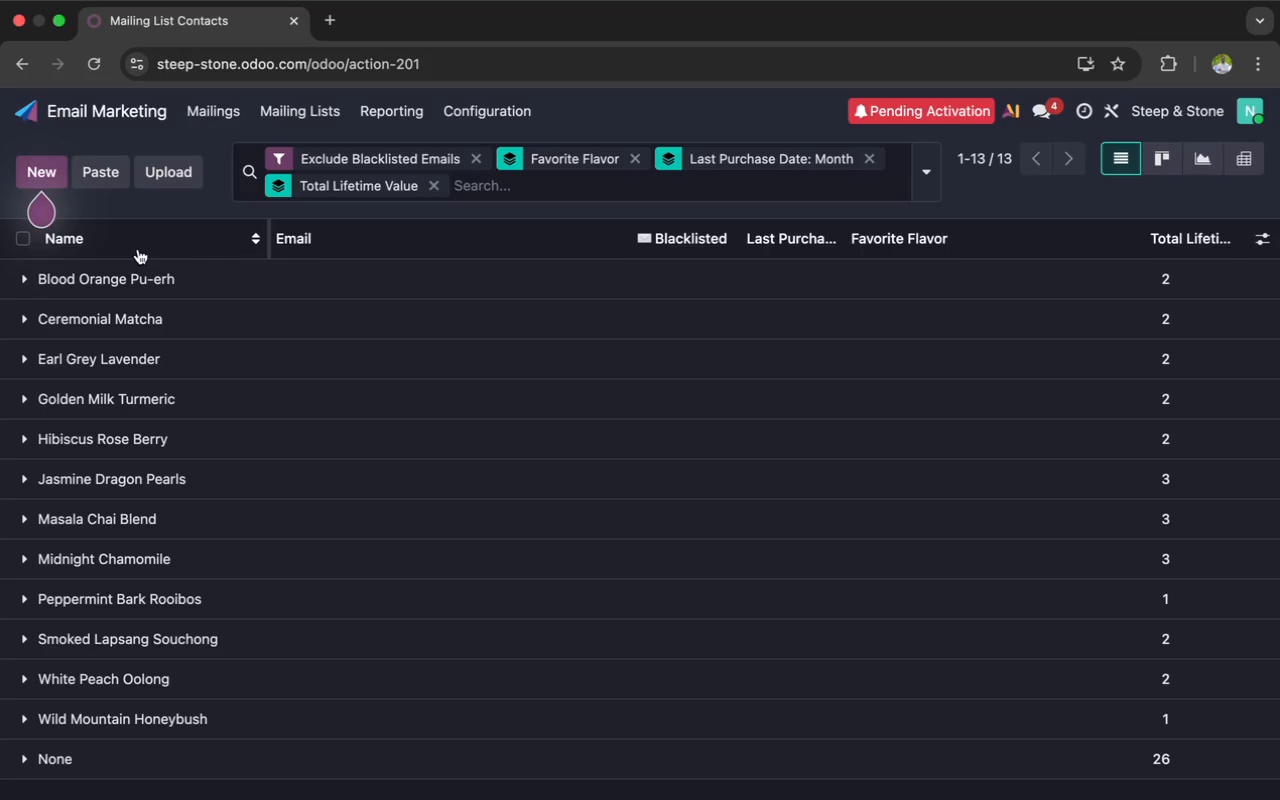 
wait(11.98)
 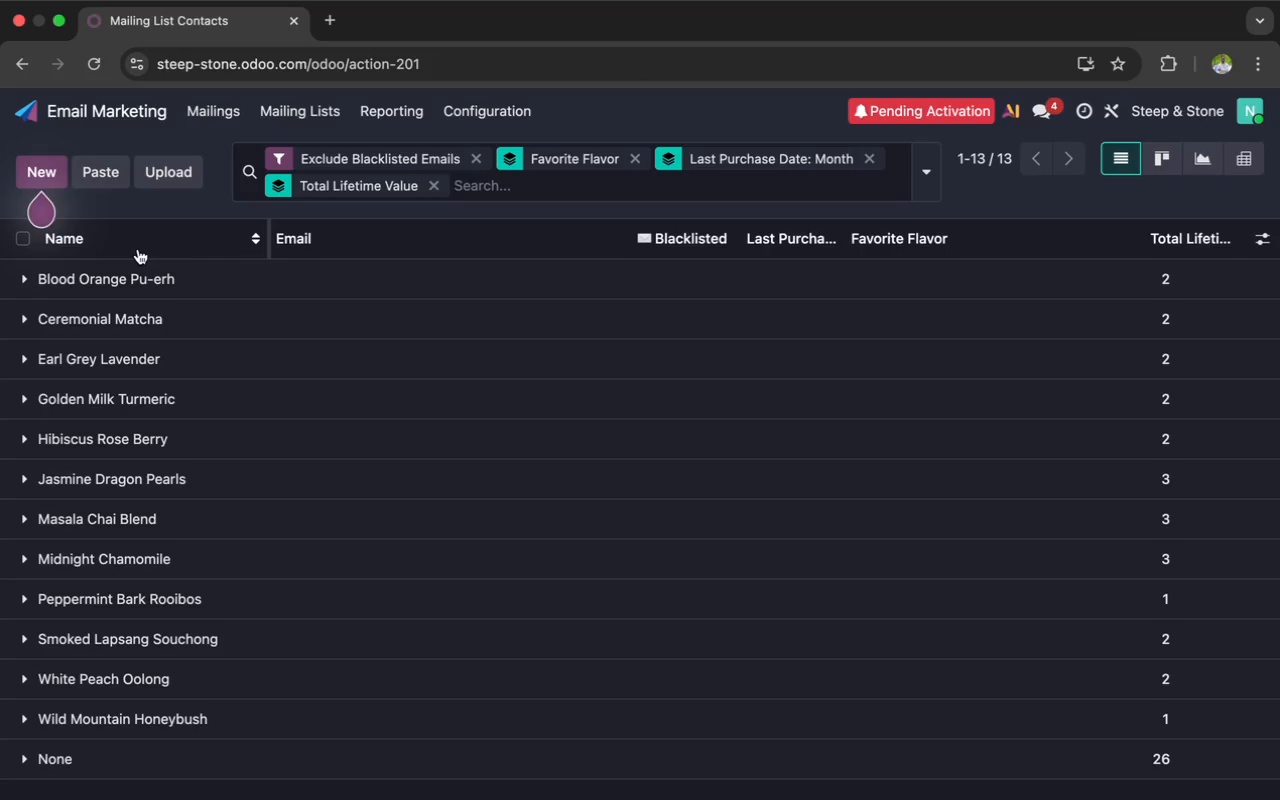 
left_click([274, 111])
 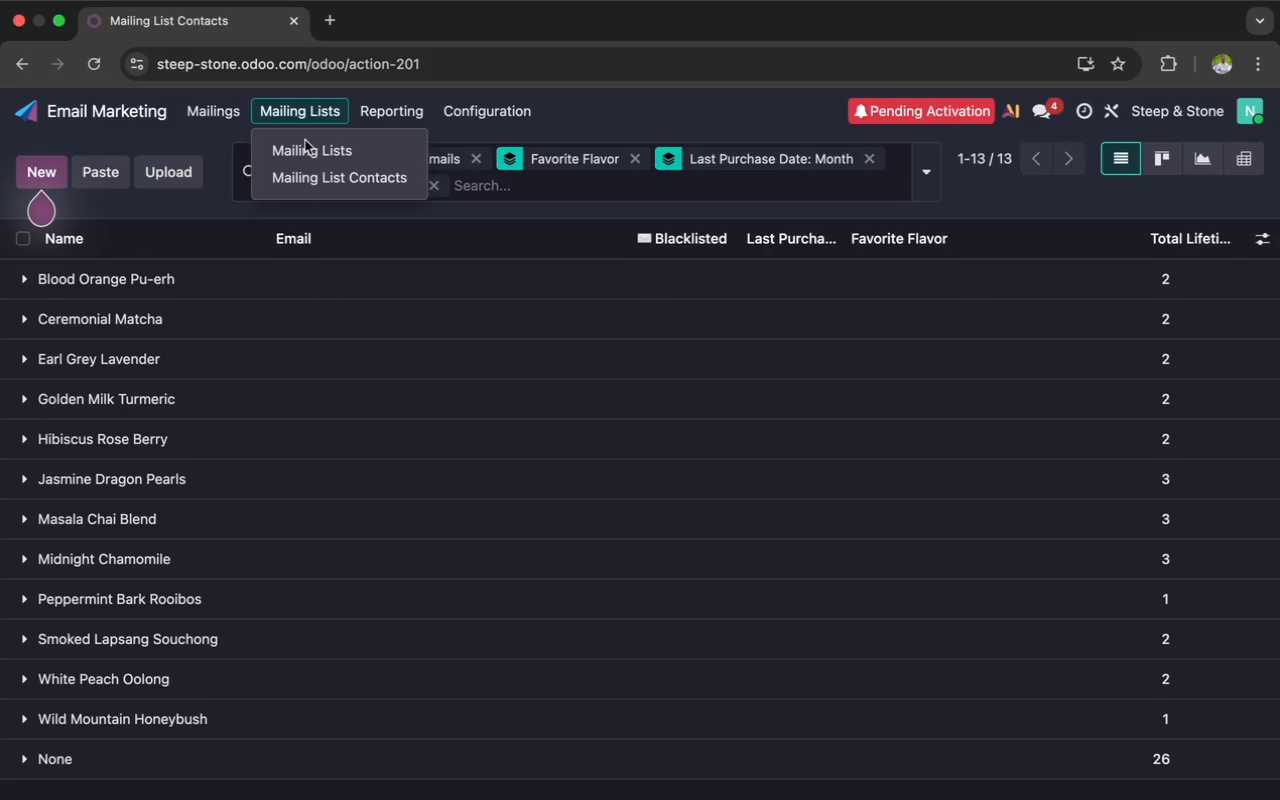 
left_click([304, 145])
 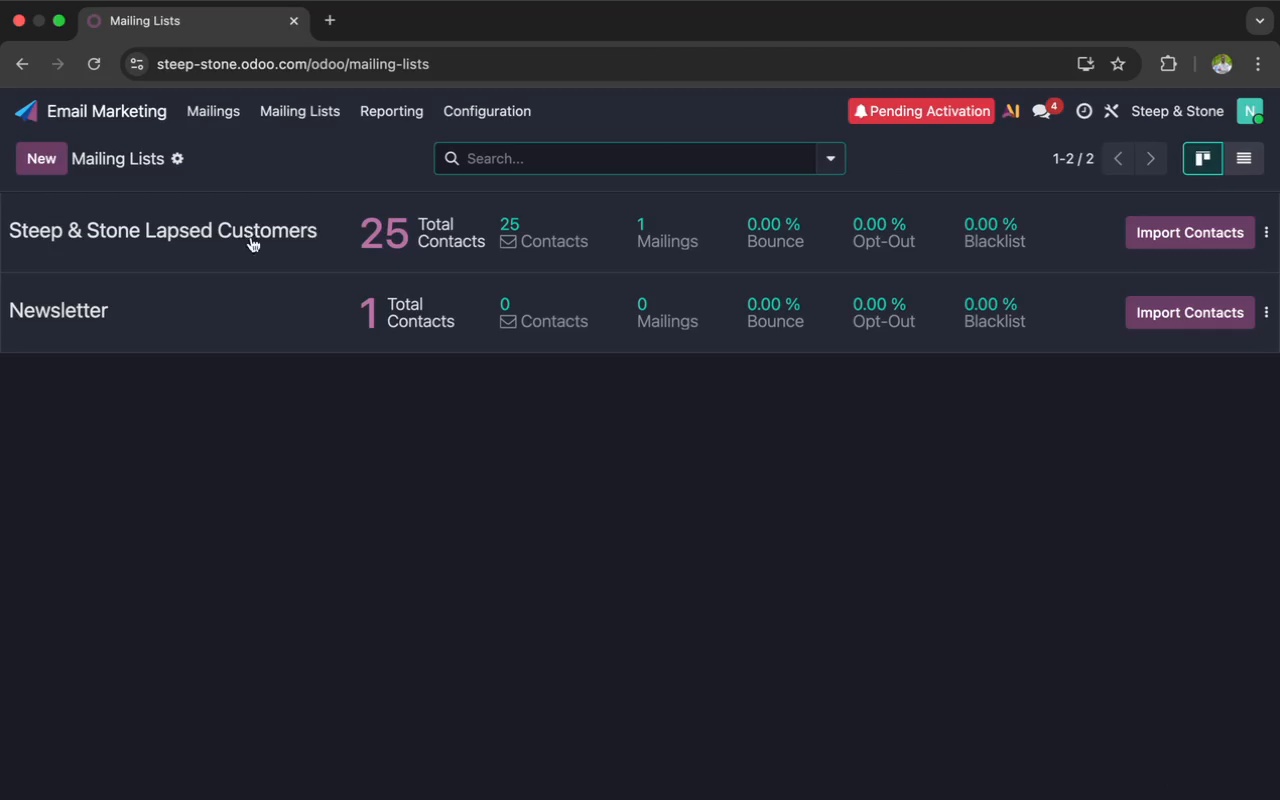 
left_click([256, 238])
 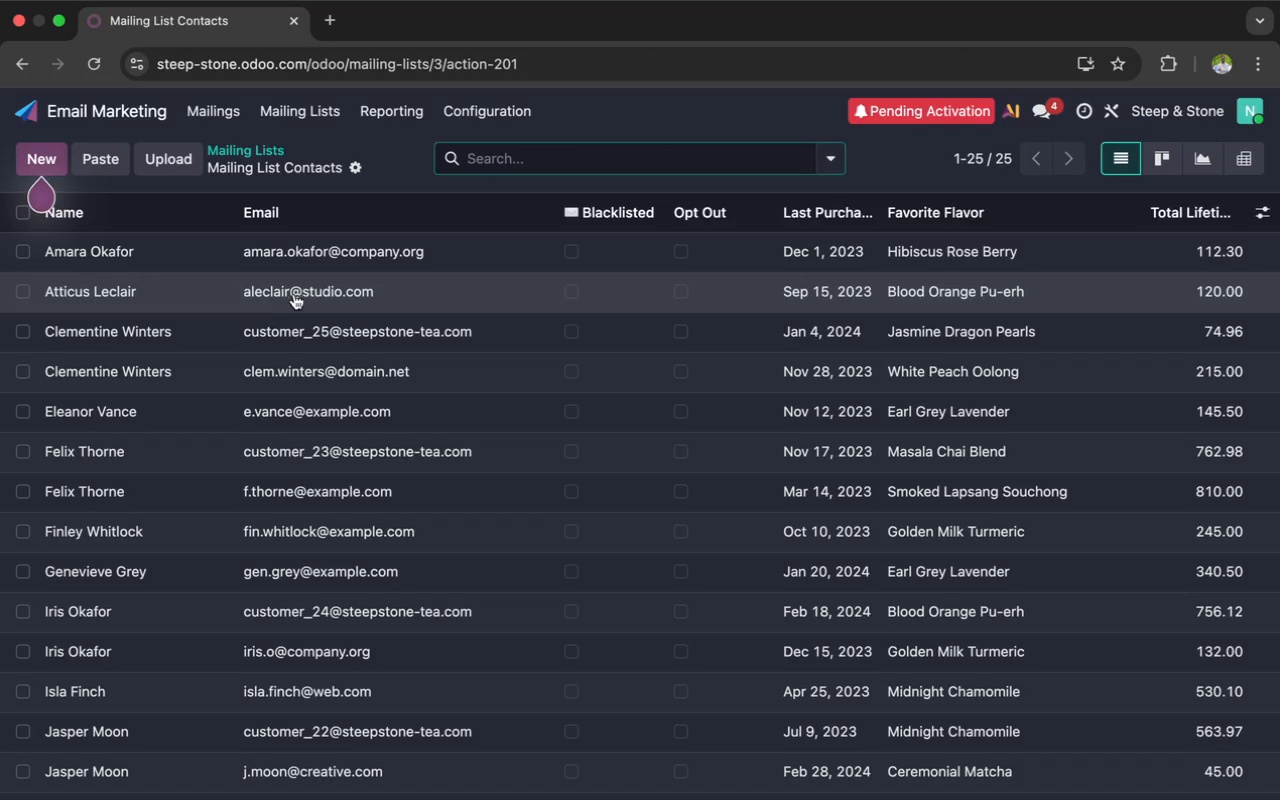 
left_click([288, 298])
 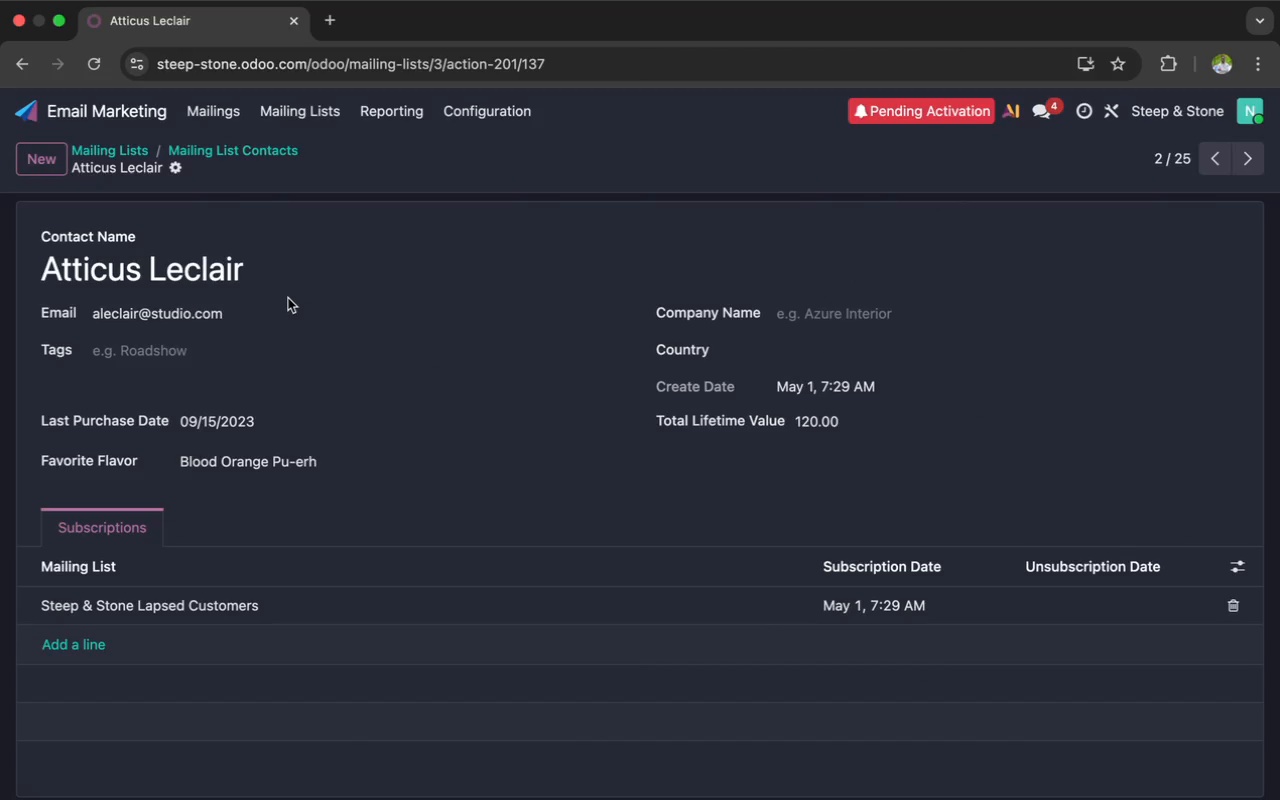 
wait(7.59)
 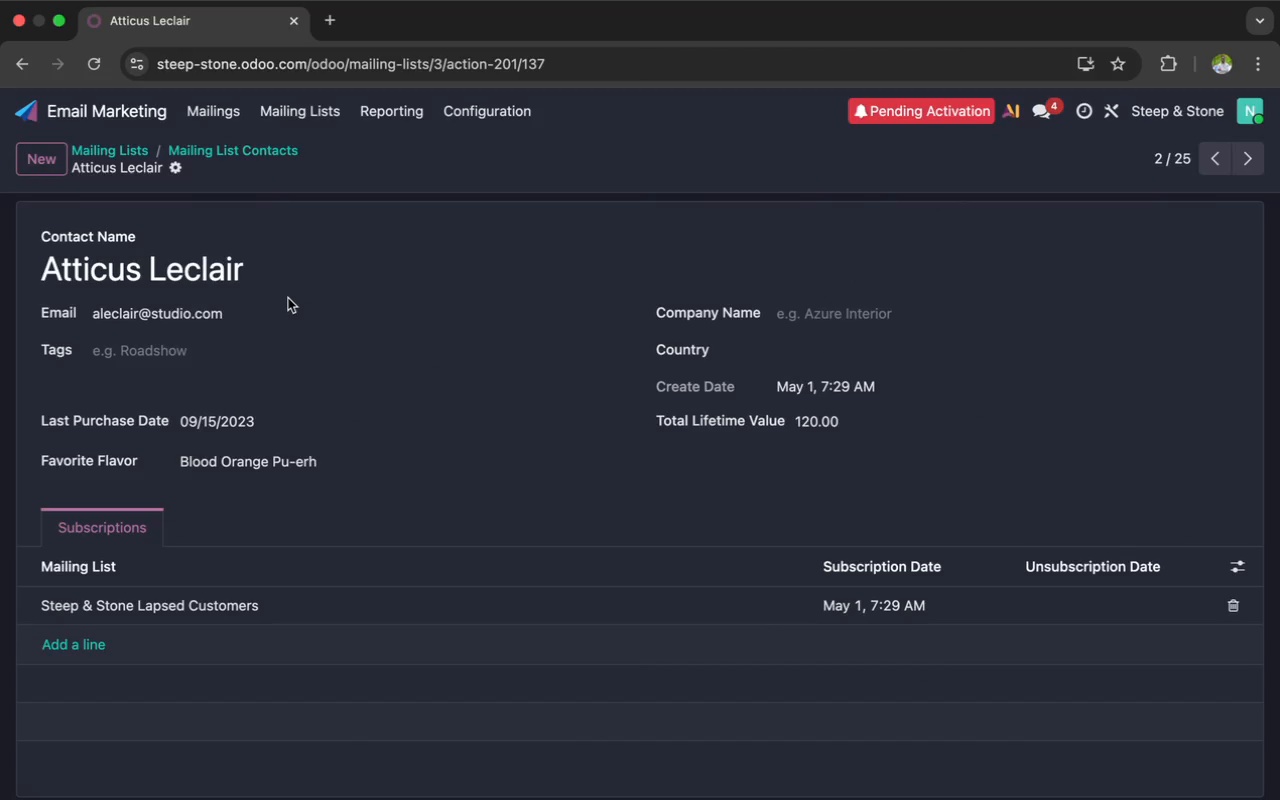 
scroll: coordinate [288, 298], scroll_direction: up, amount: 27.0
 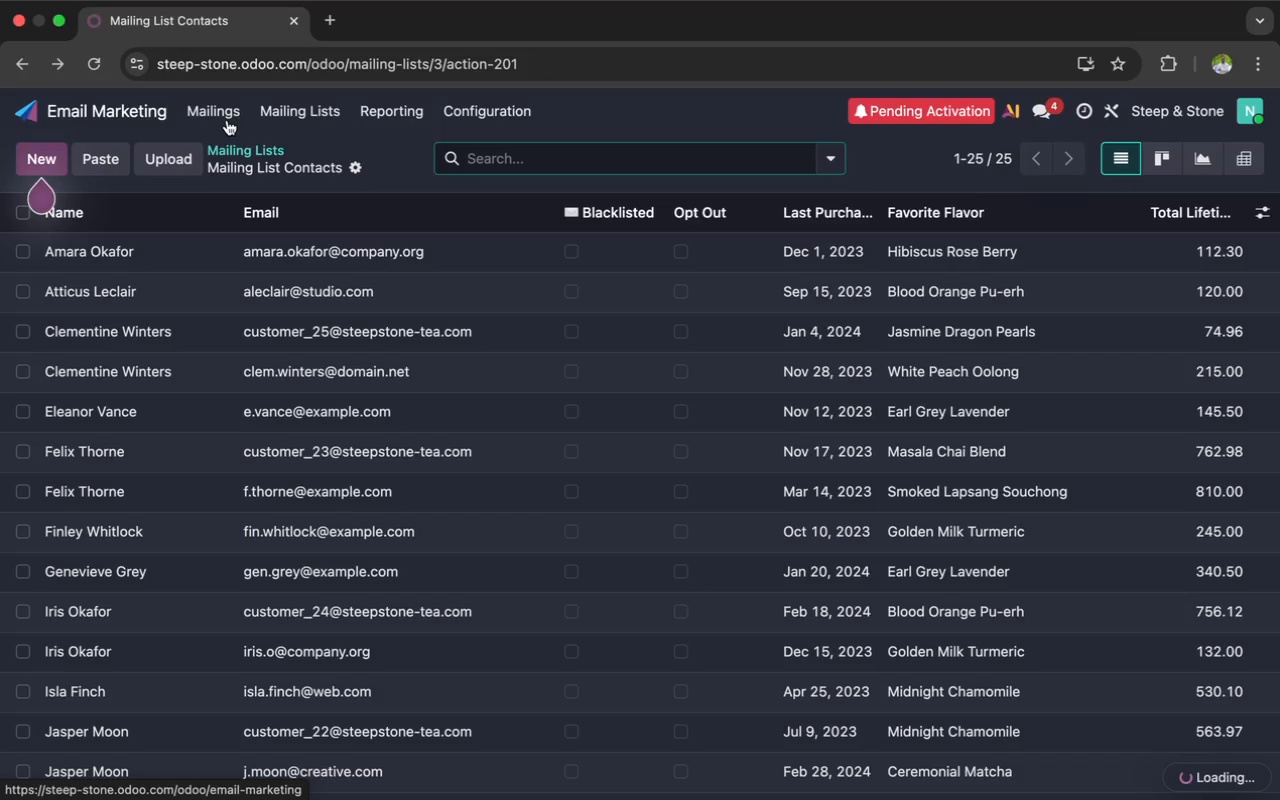 
left_click([226, 119])
 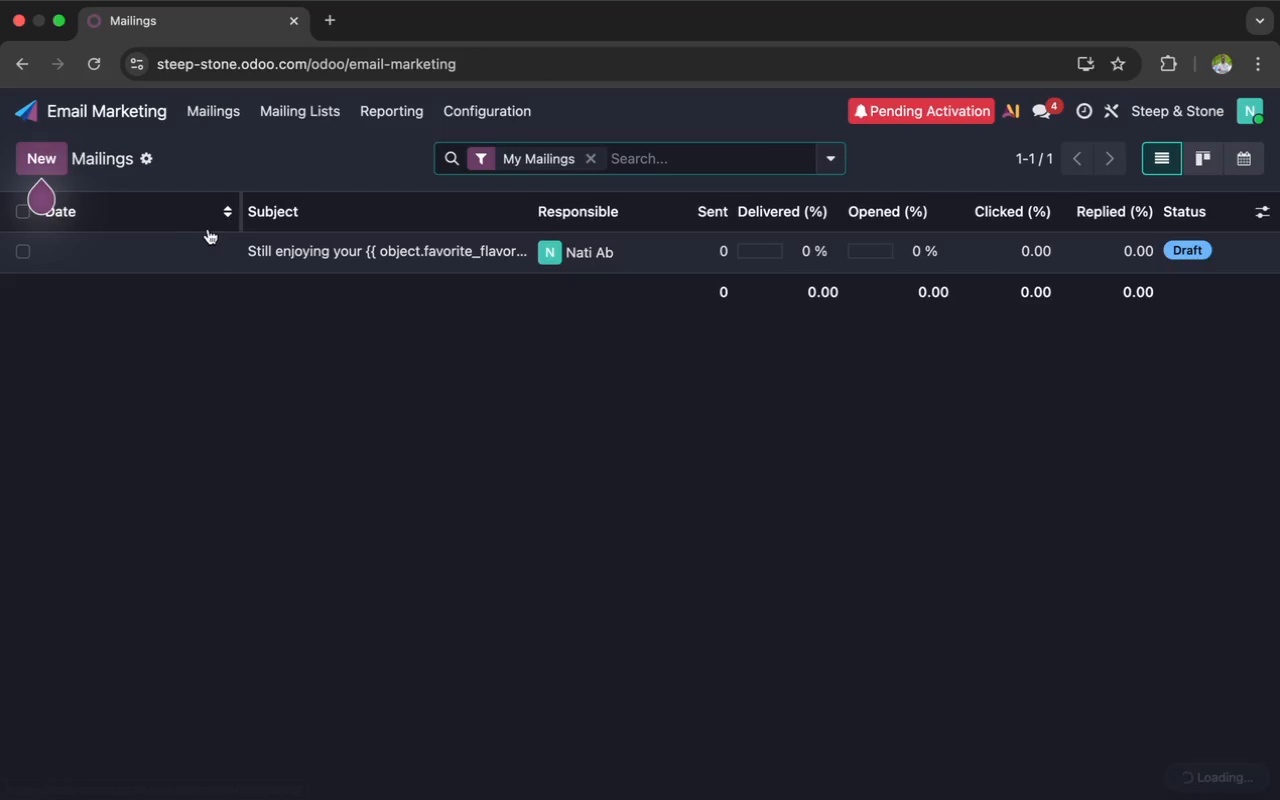 
left_click([204, 241])
 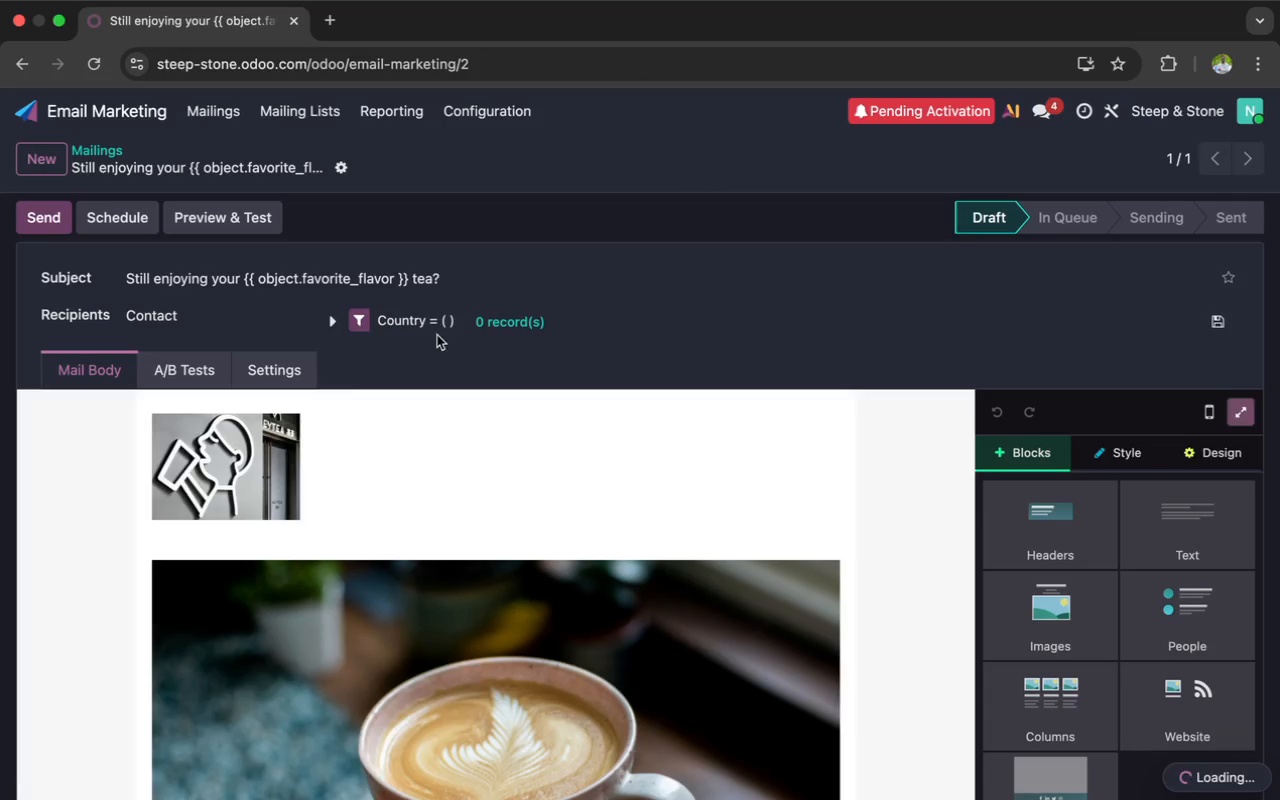 
left_click([439, 324])
 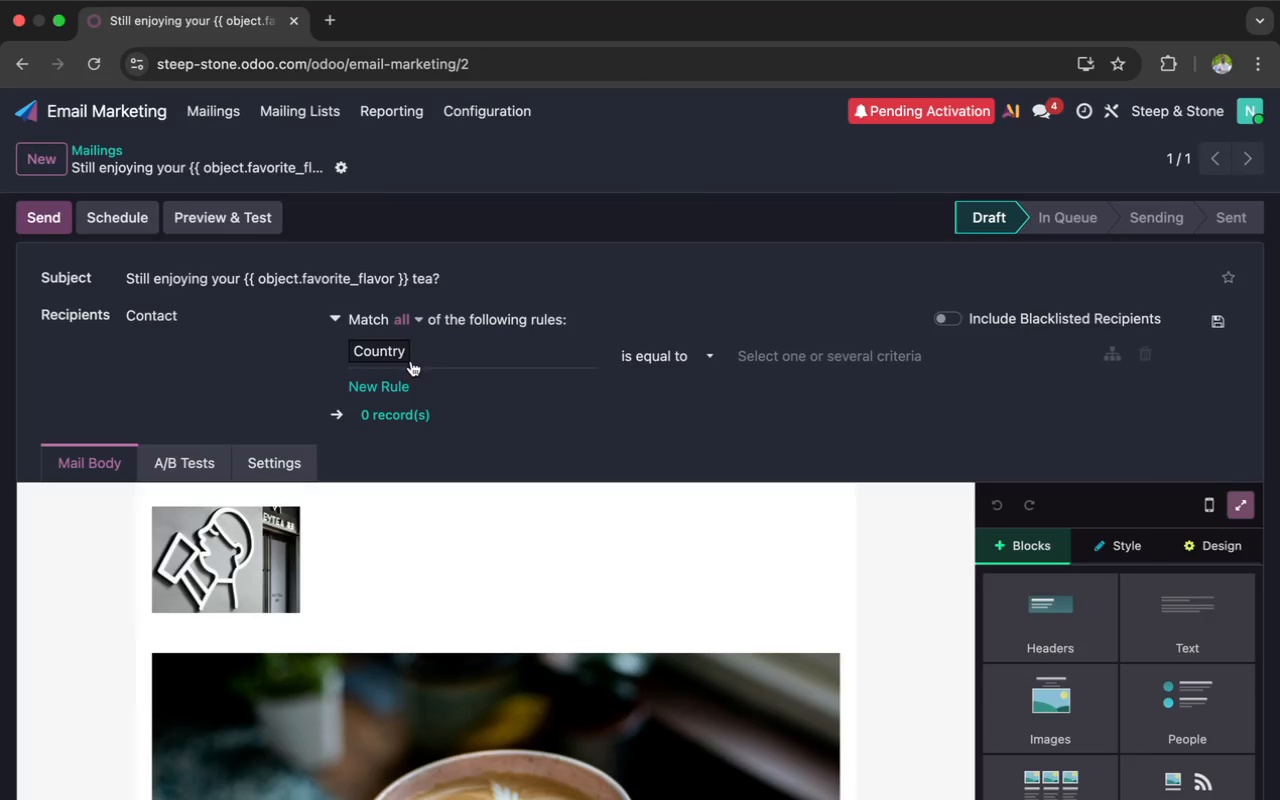 
left_click([426, 352])
 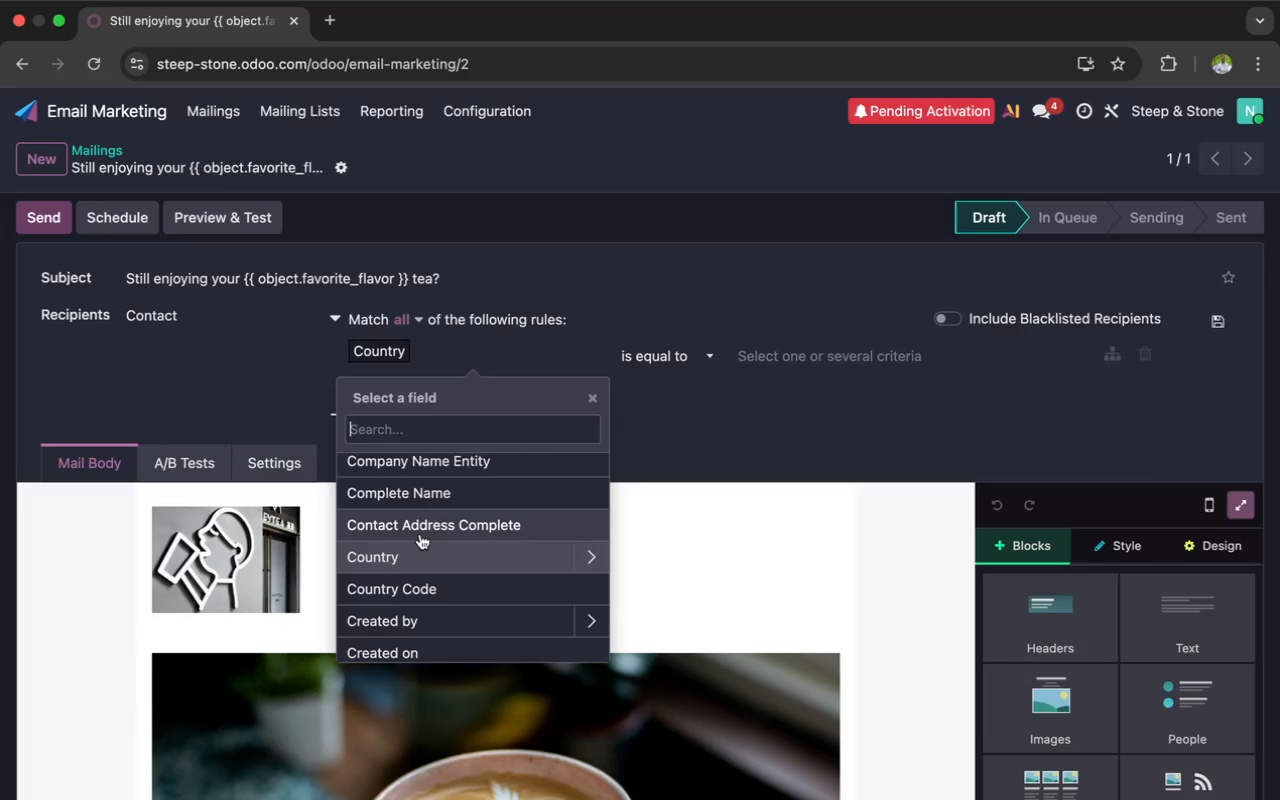 
scroll: coordinate [420, 526], scroll_direction: down, amount: 90.0
 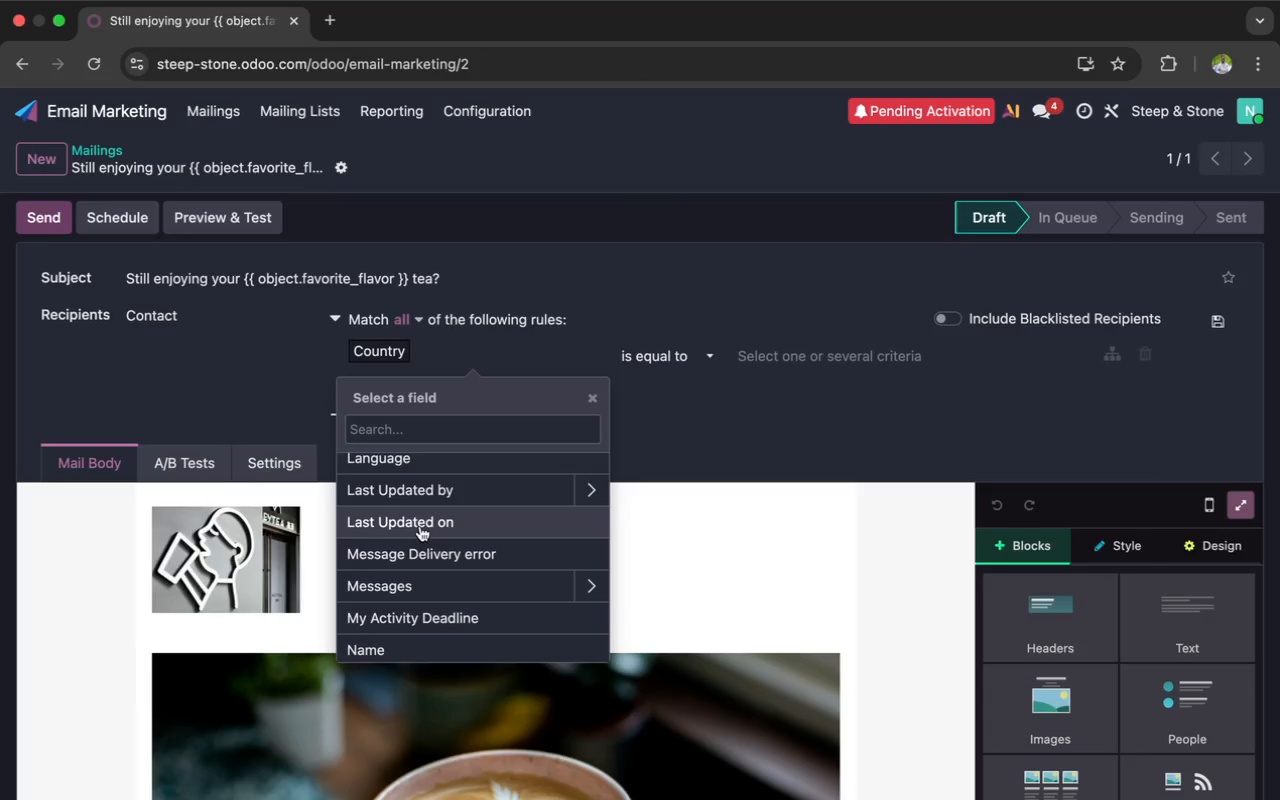 
scroll: coordinate [420, 526], scroll_direction: up, amount: 228.0
 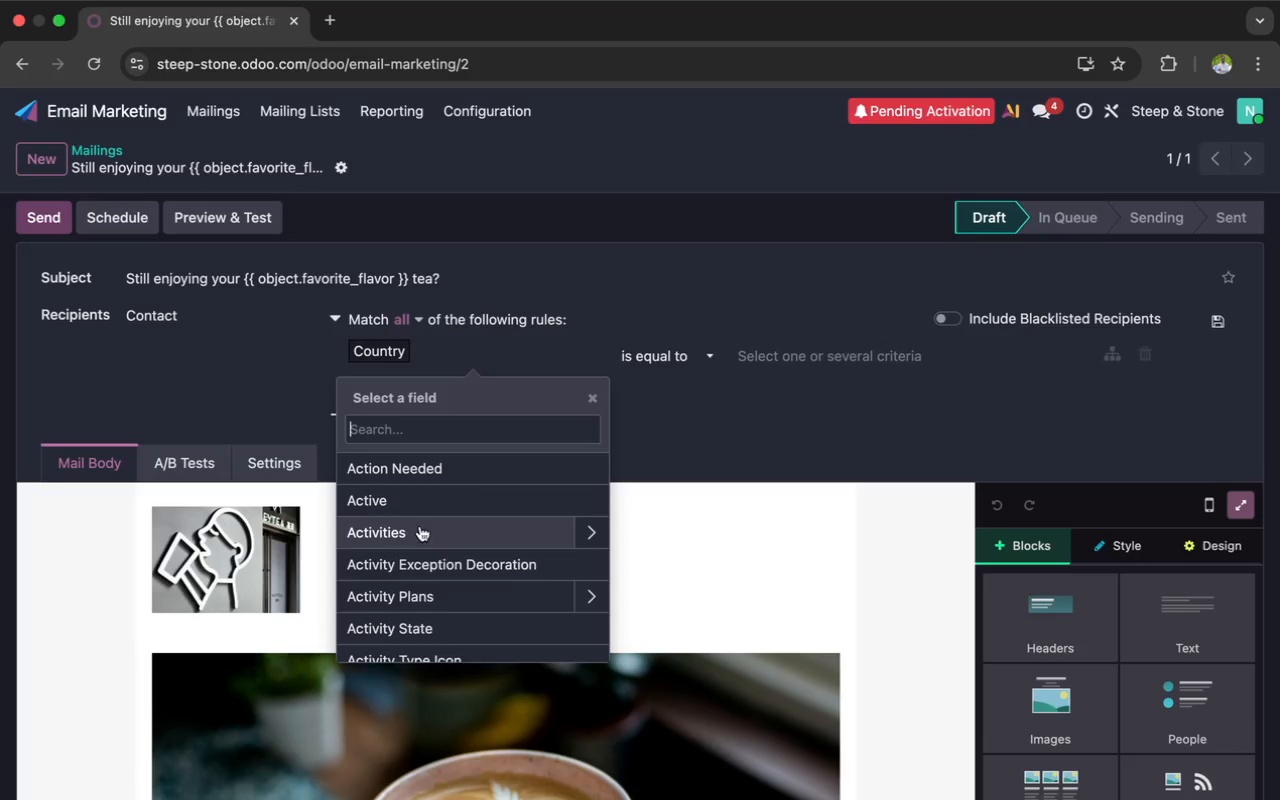 
type(last pur)
key(Backspace)
 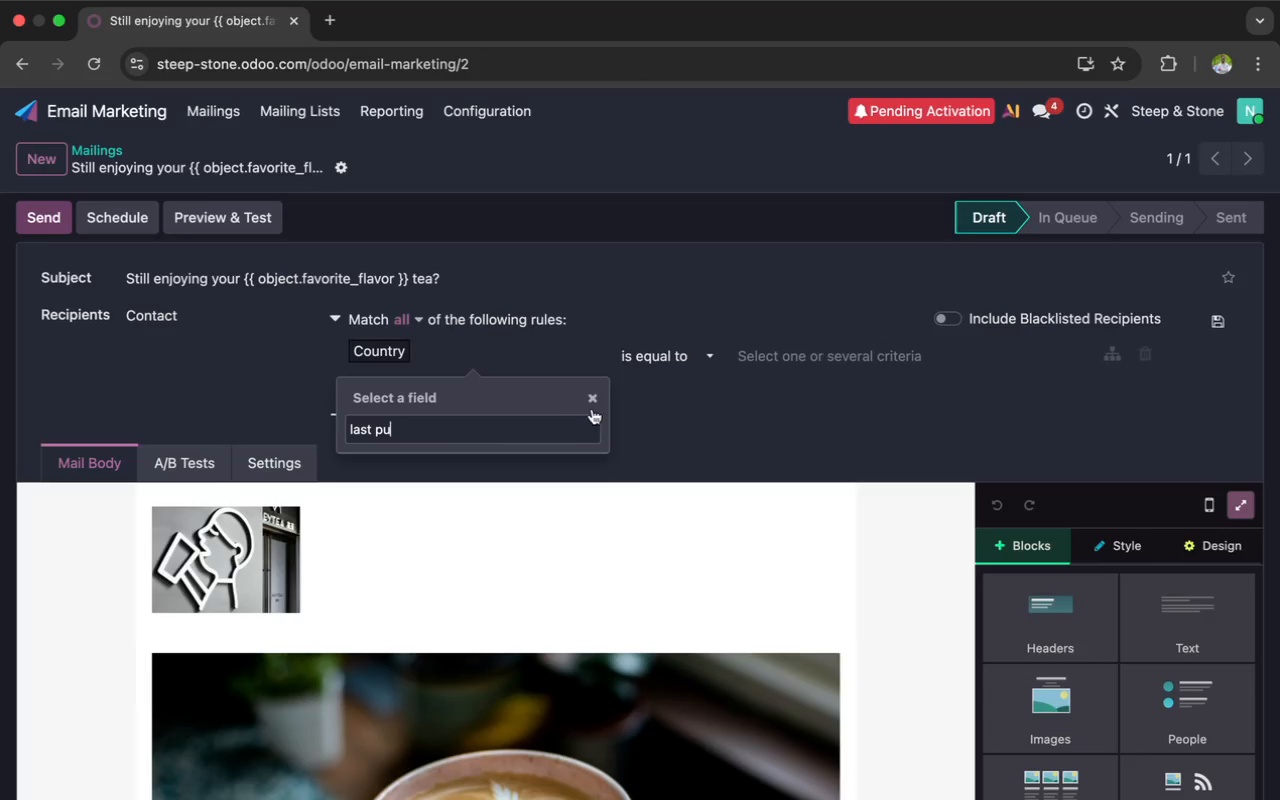 
left_click([590, 408])
 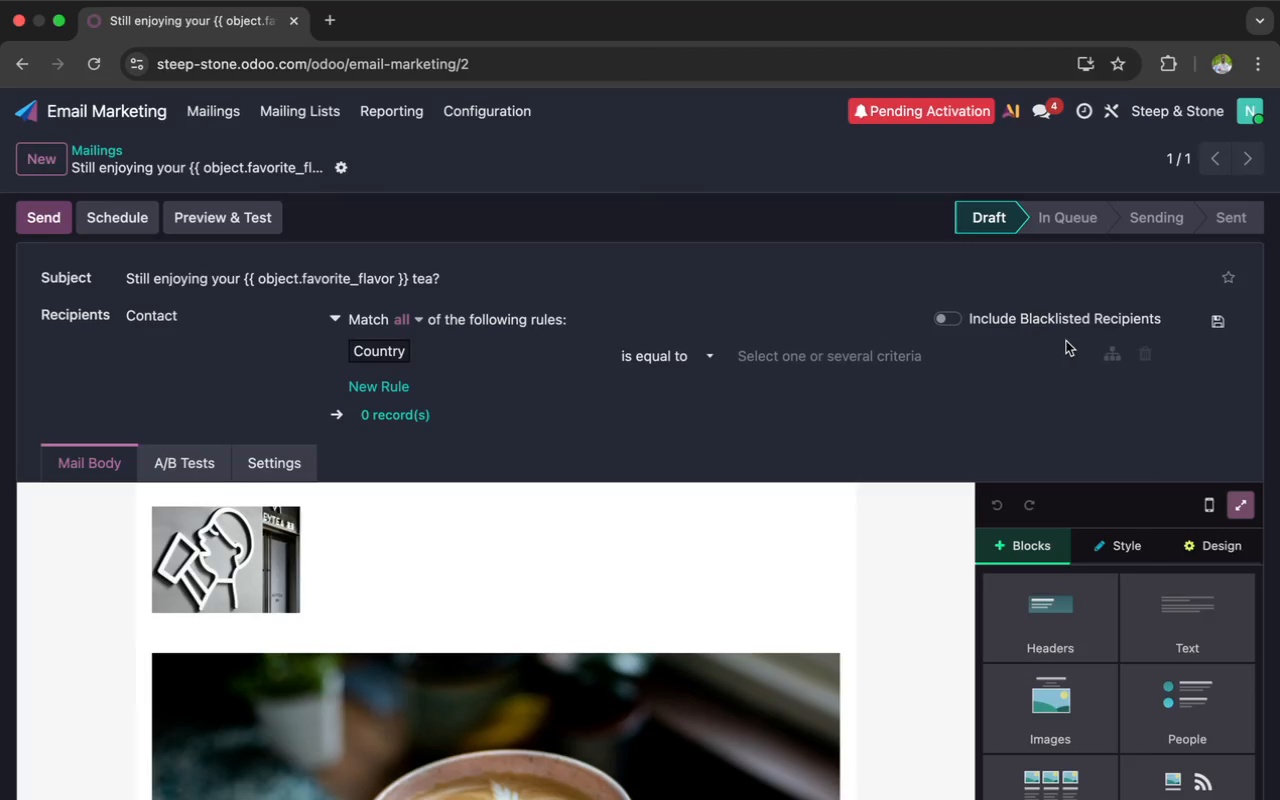 
left_click([1142, 352])
 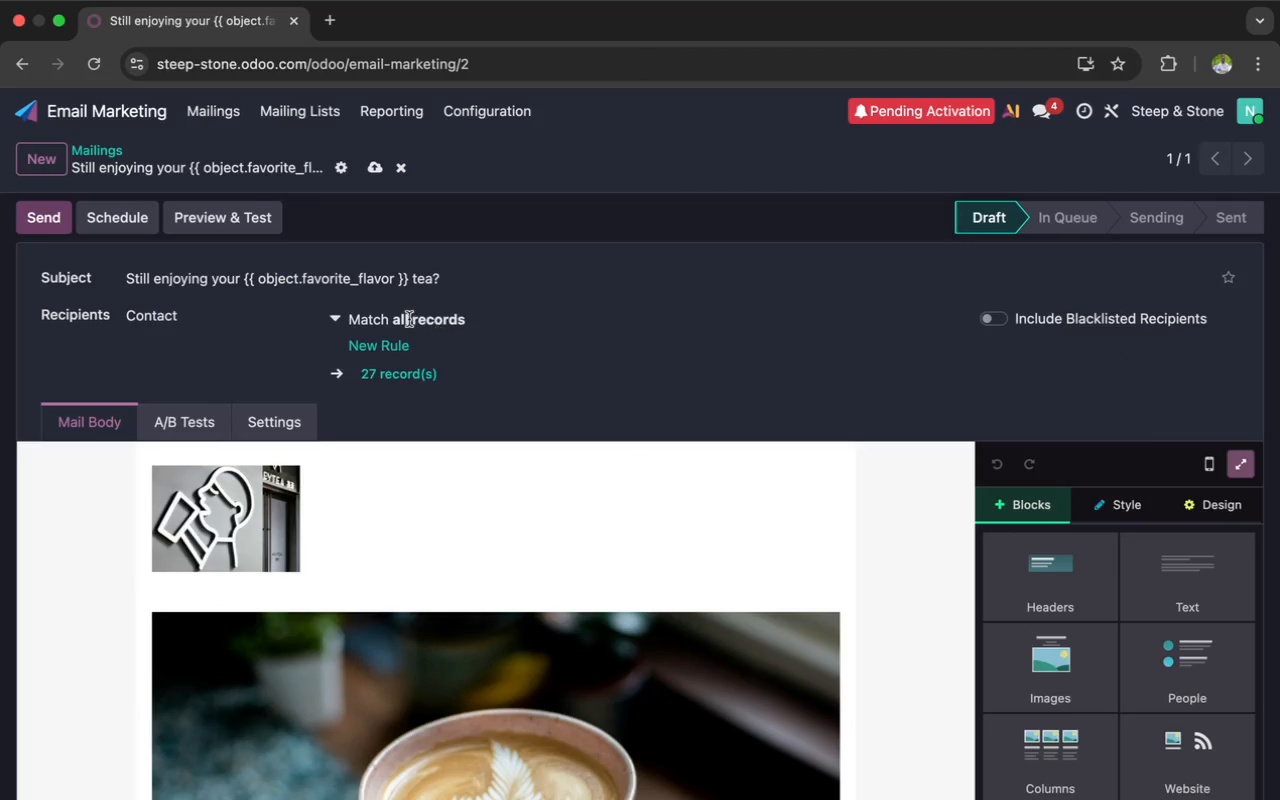 
scroll: coordinate [410, 319], scroll_direction: up, amount: 5.0
 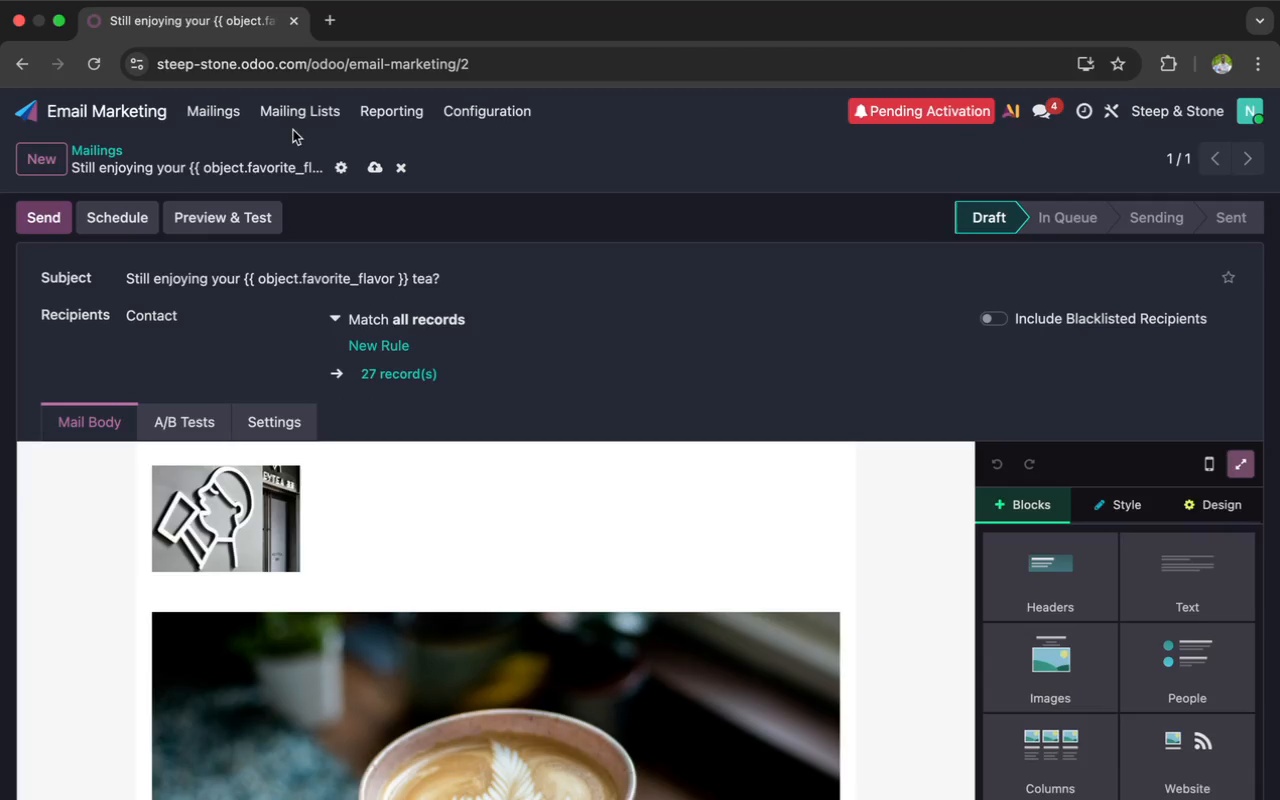 
left_click([301, 119])
 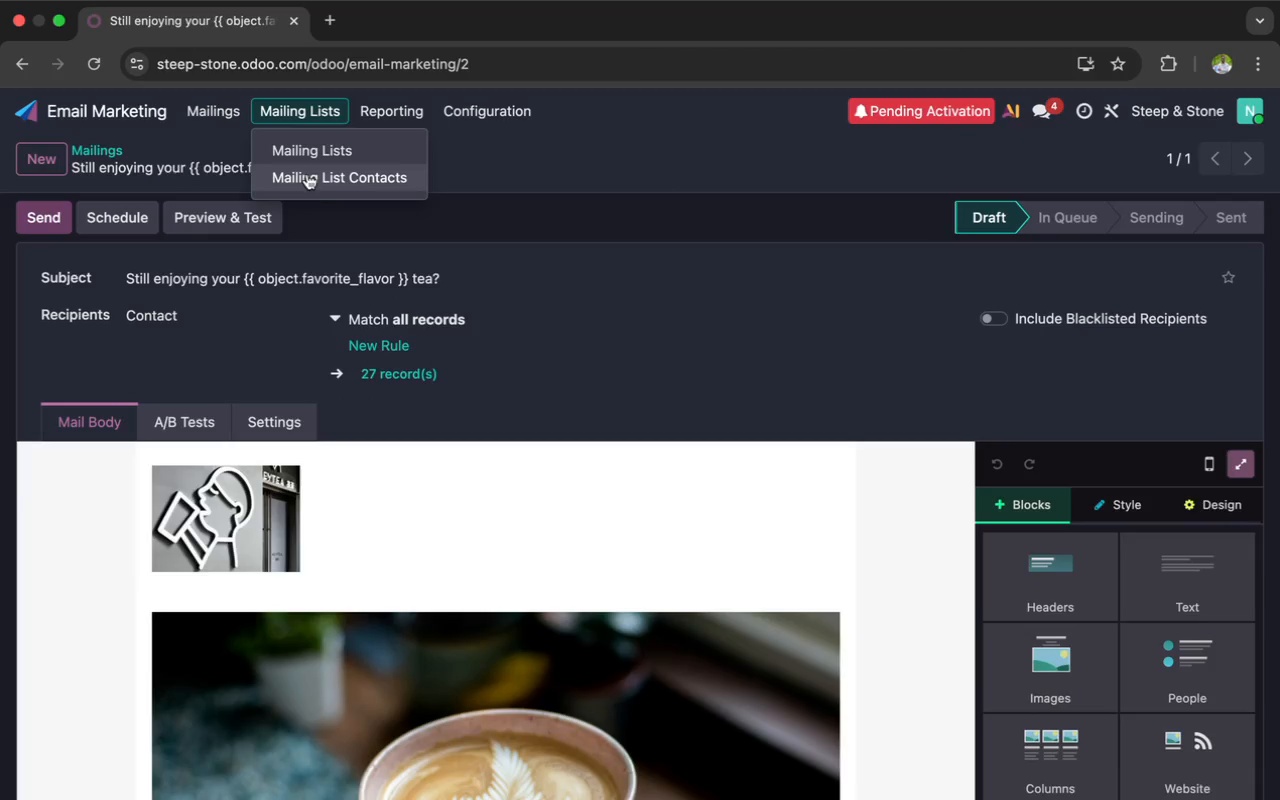 
left_click([310, 182])
 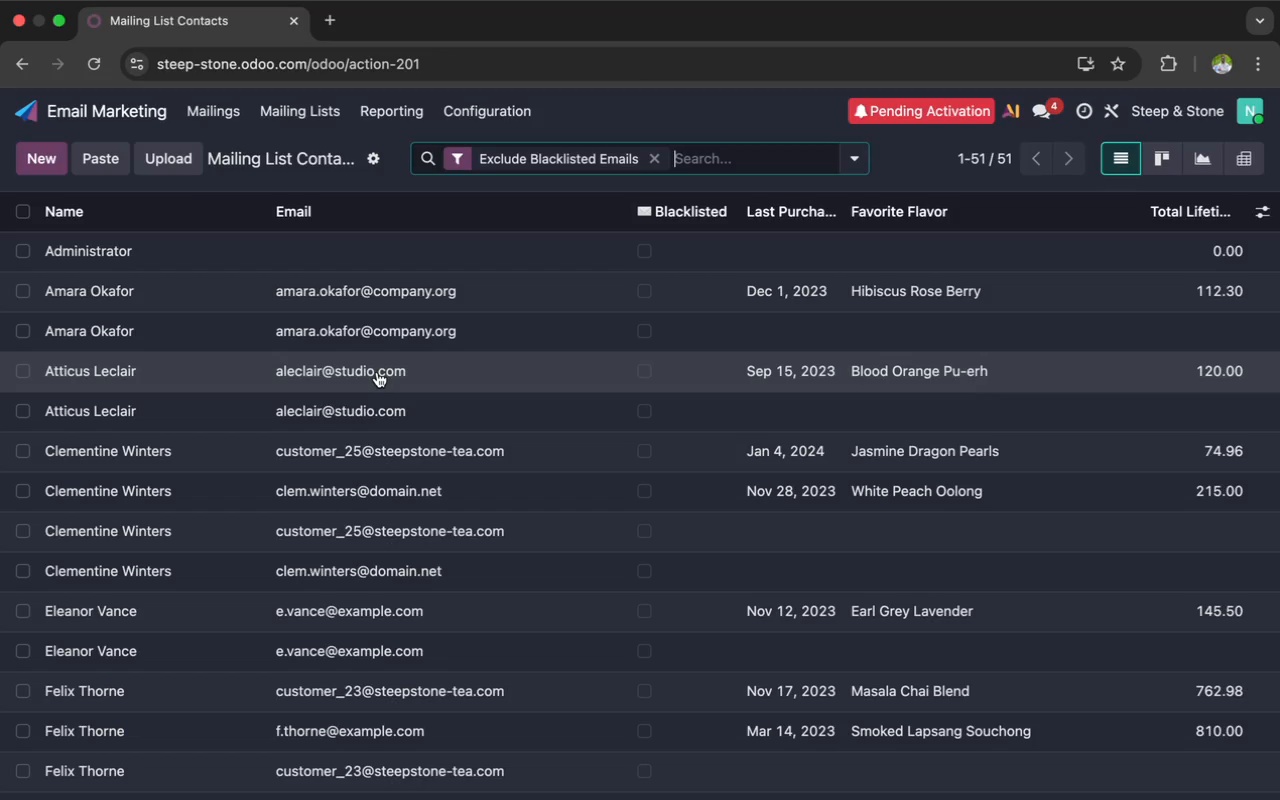 
scroll: coordinate [378, 369], scroll_direction: up, amount: 52.0
 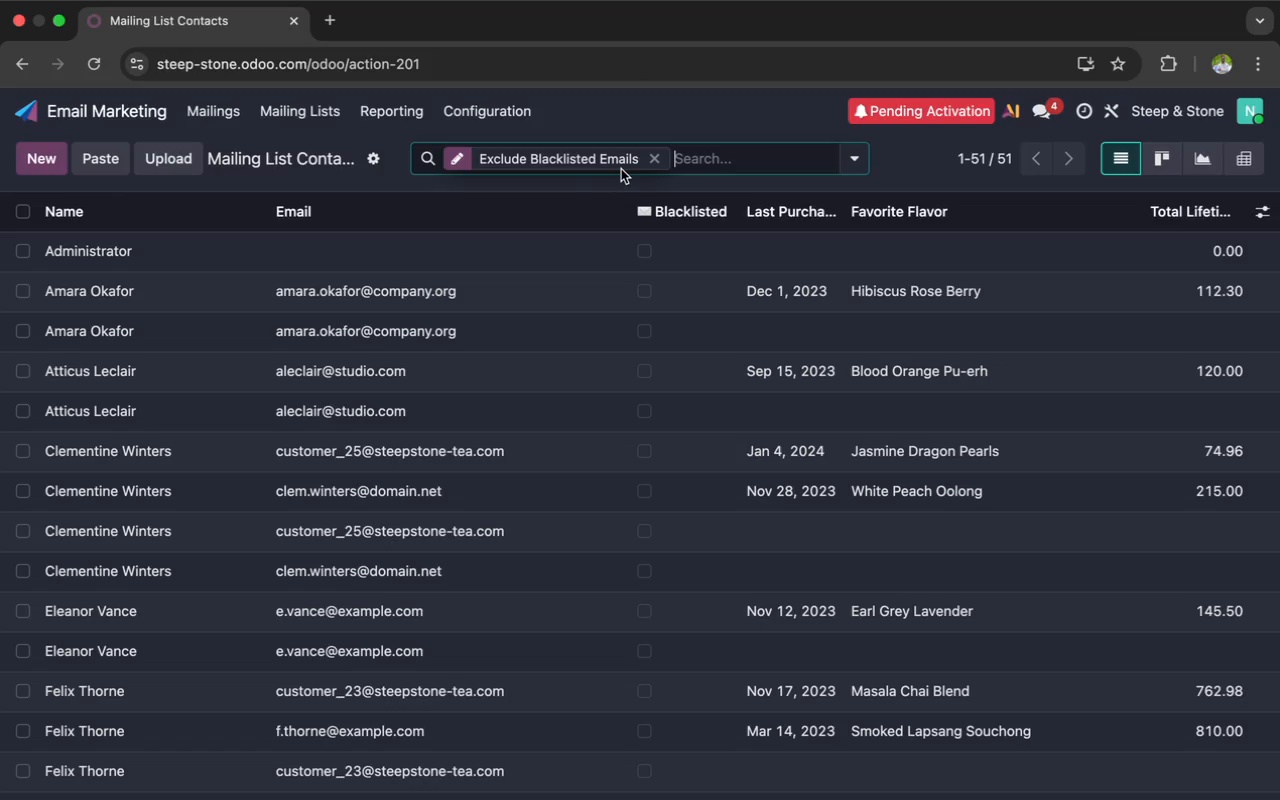 
left_click([651, 153])
 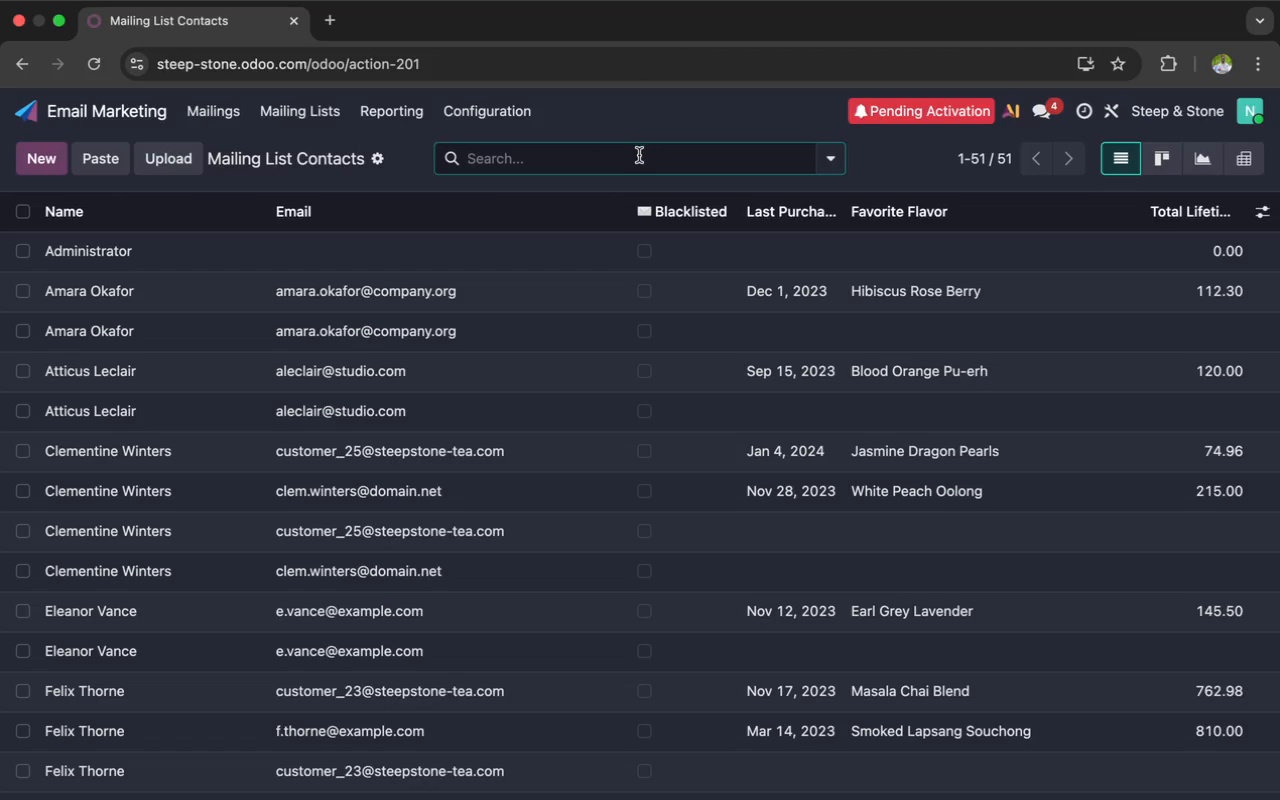 
left_click([639, 155])
 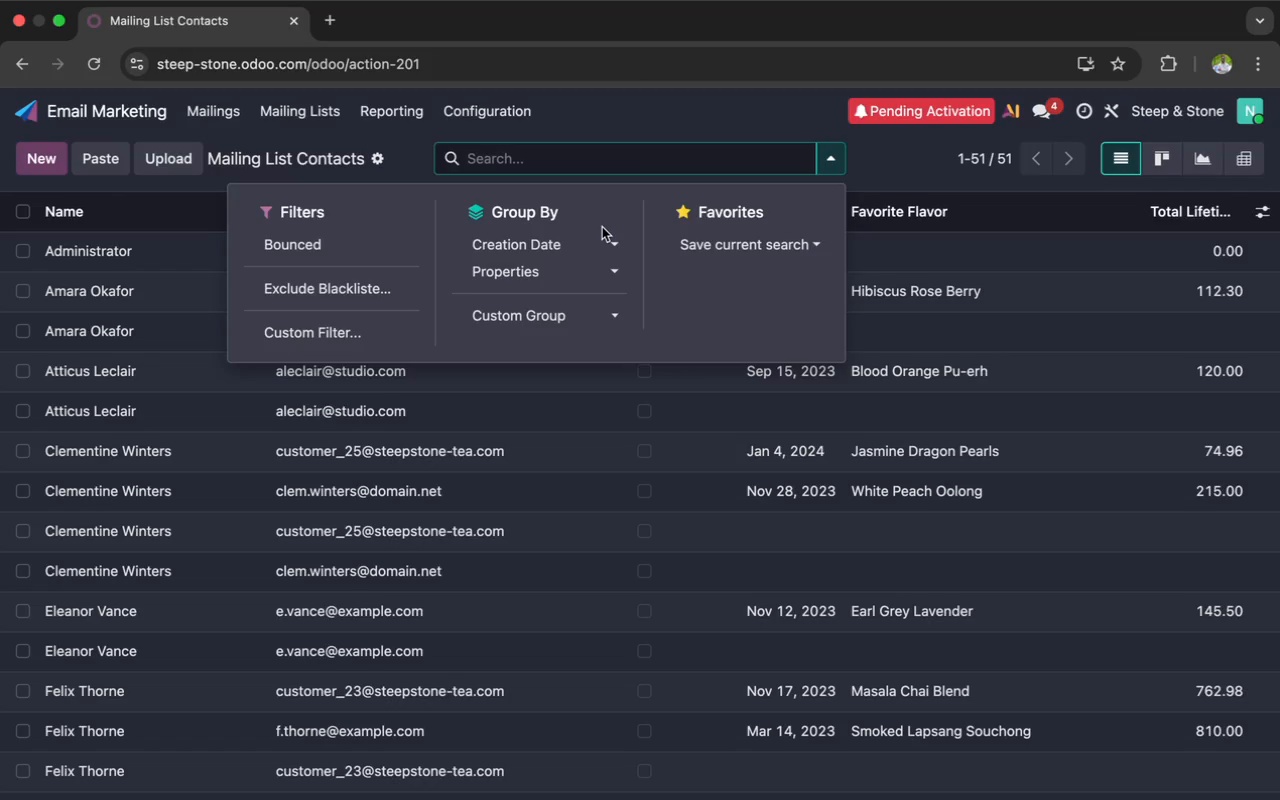 
left_click([600, 237])
 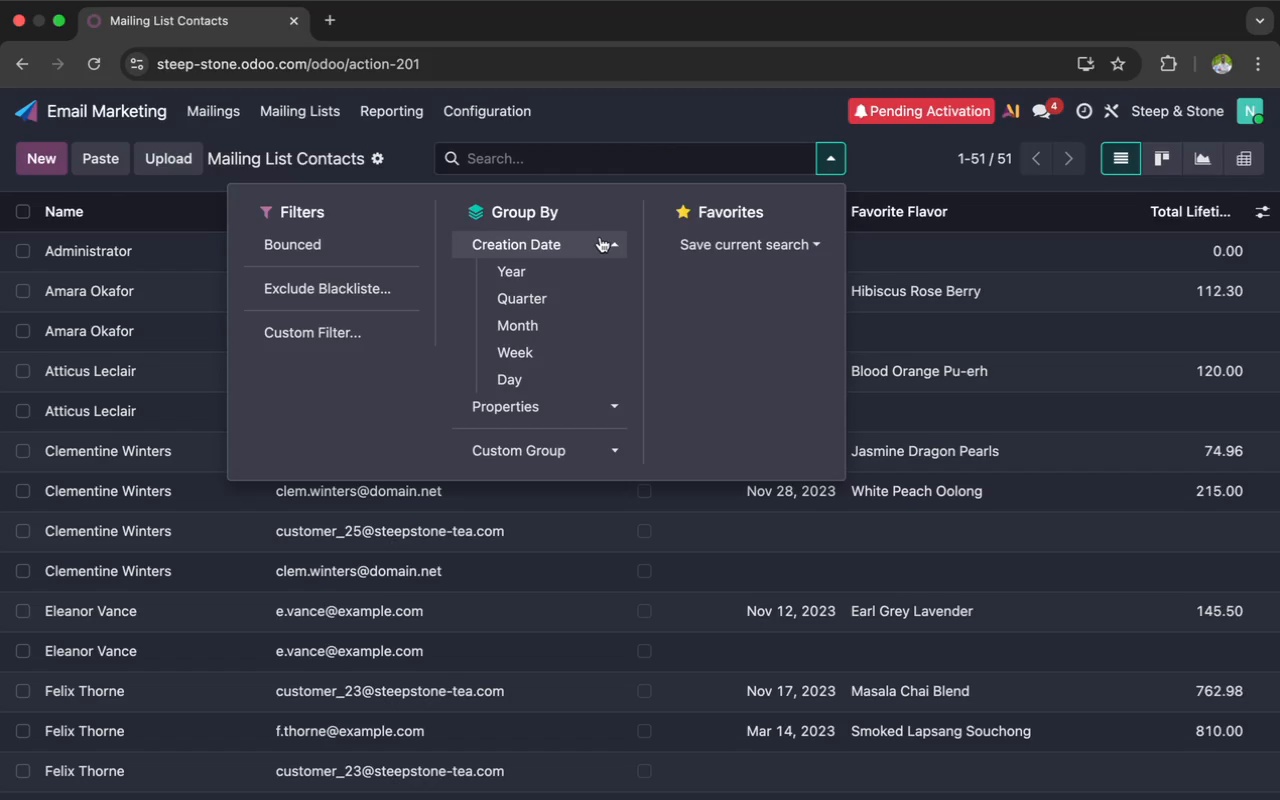 
left_click([600, 237])
 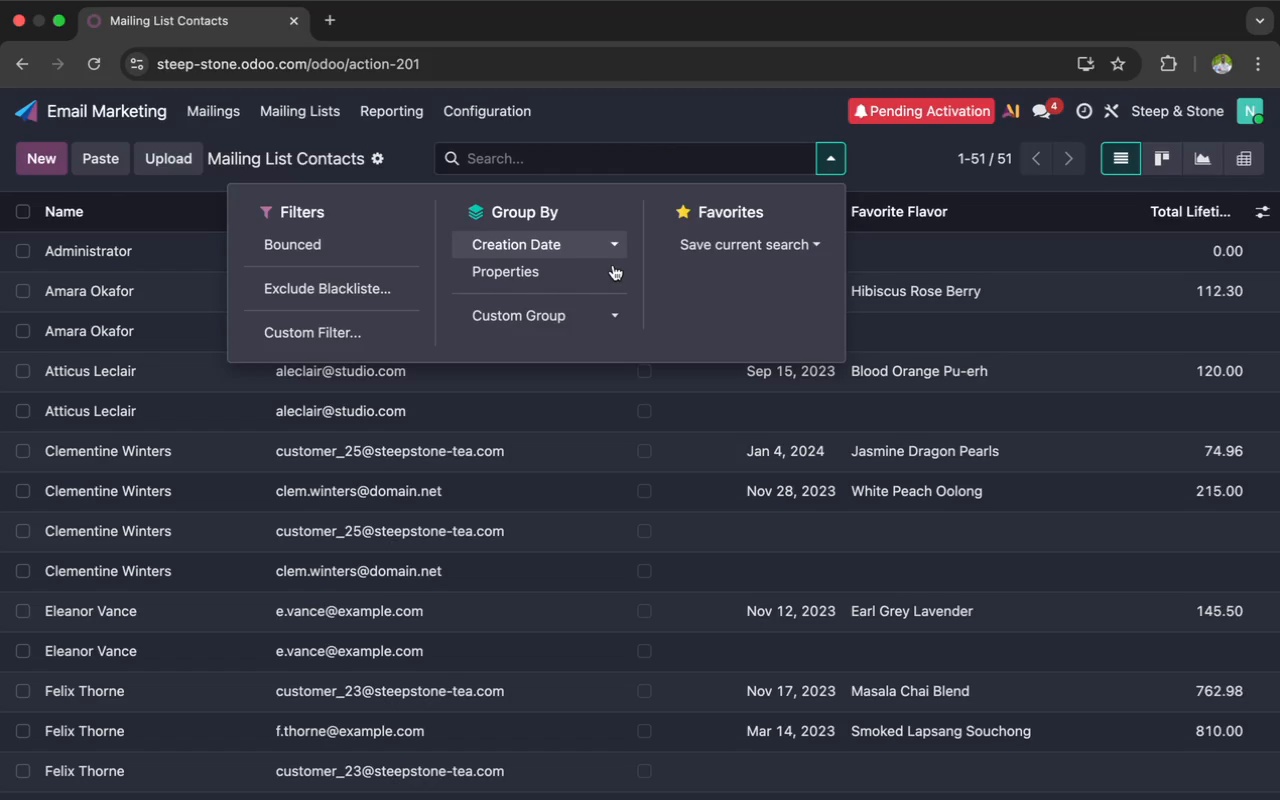 
left_click([614, 270])
 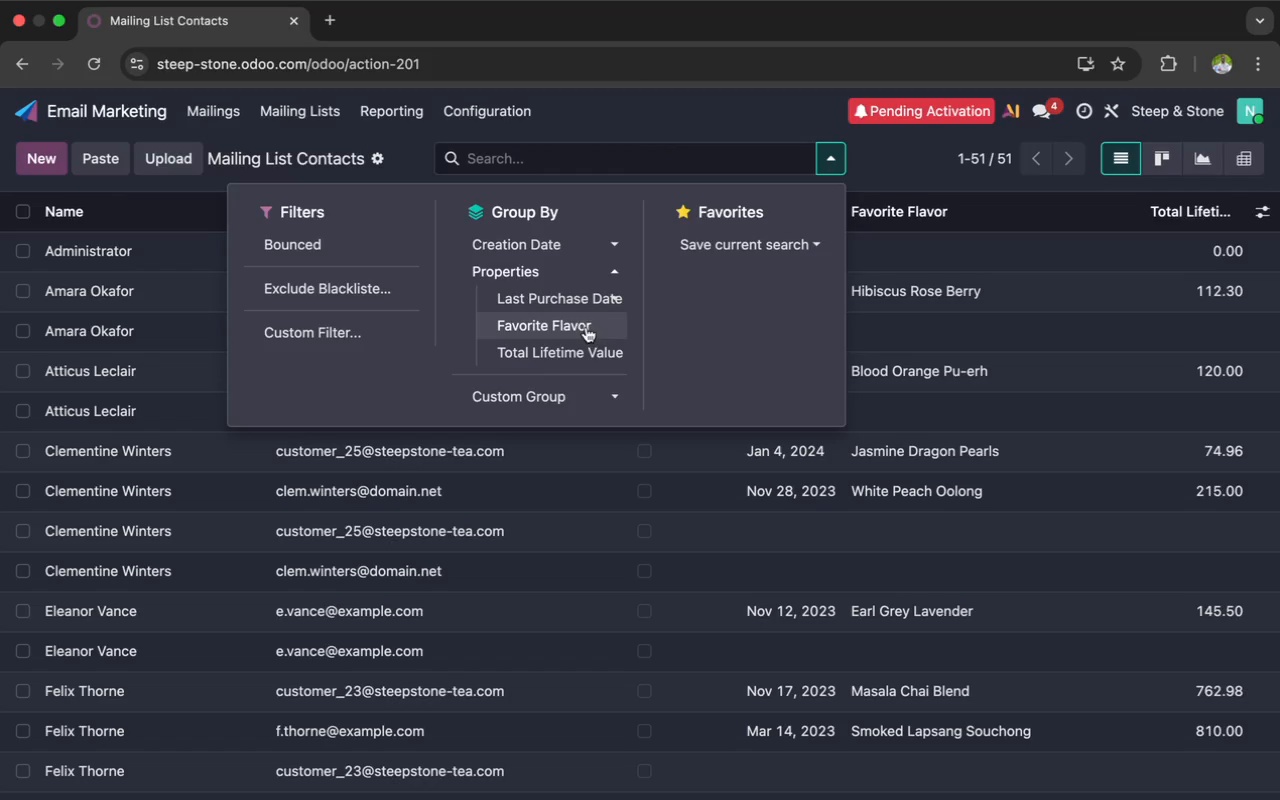 
left_click([555, 349])
 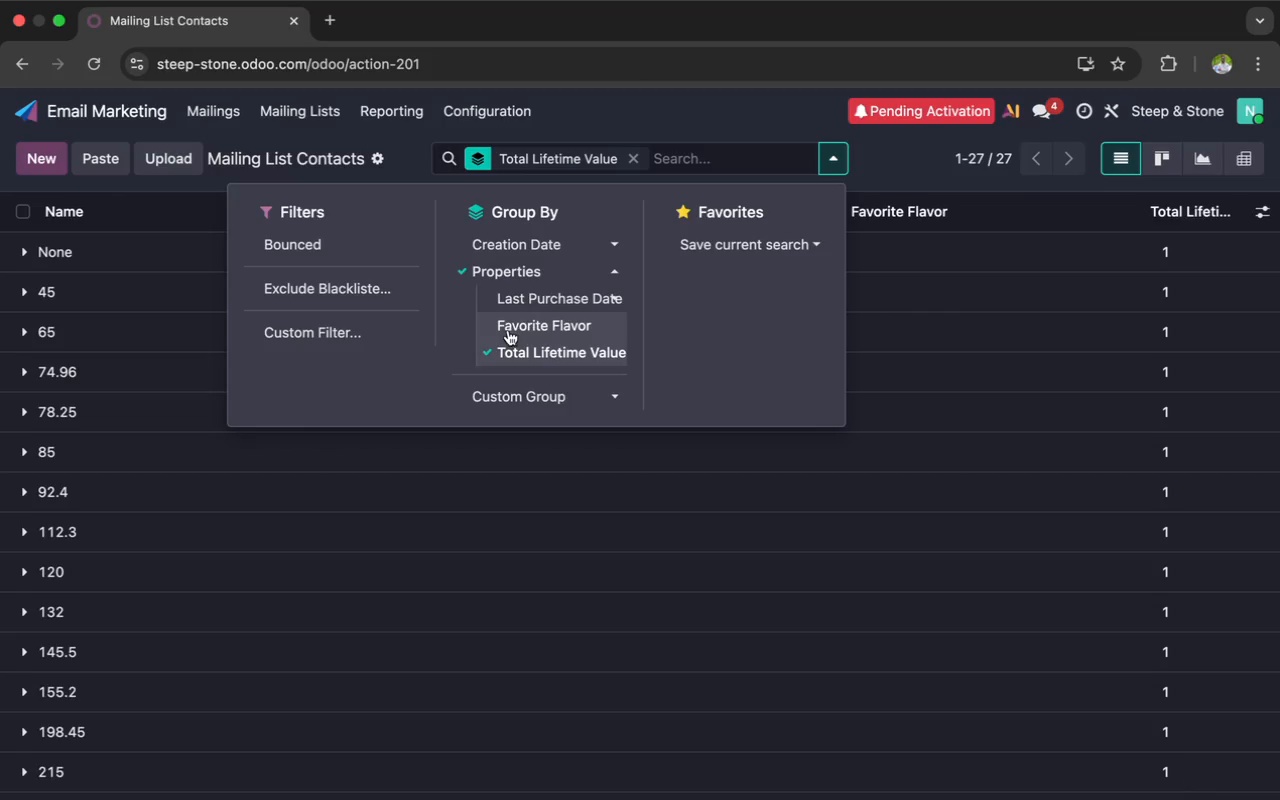 
left_click([500, 327])
 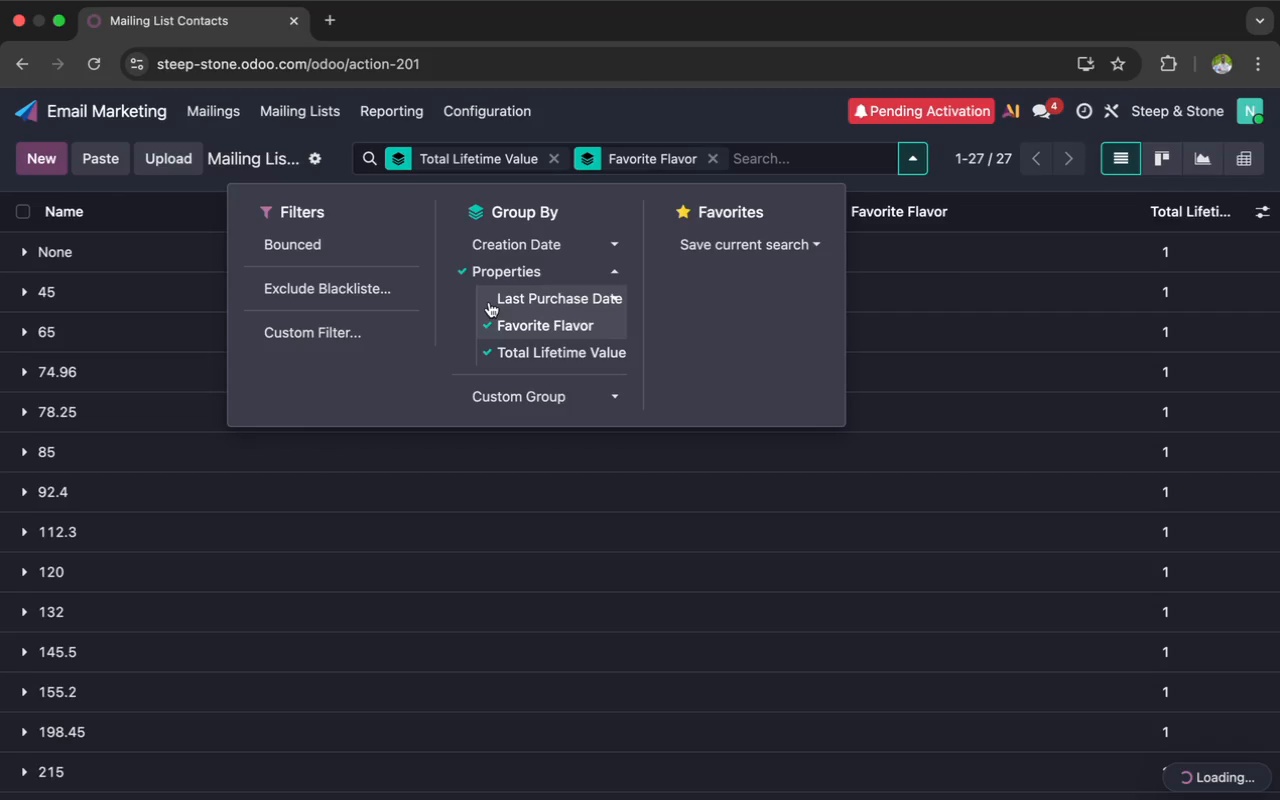 
left_click([486, 300])
 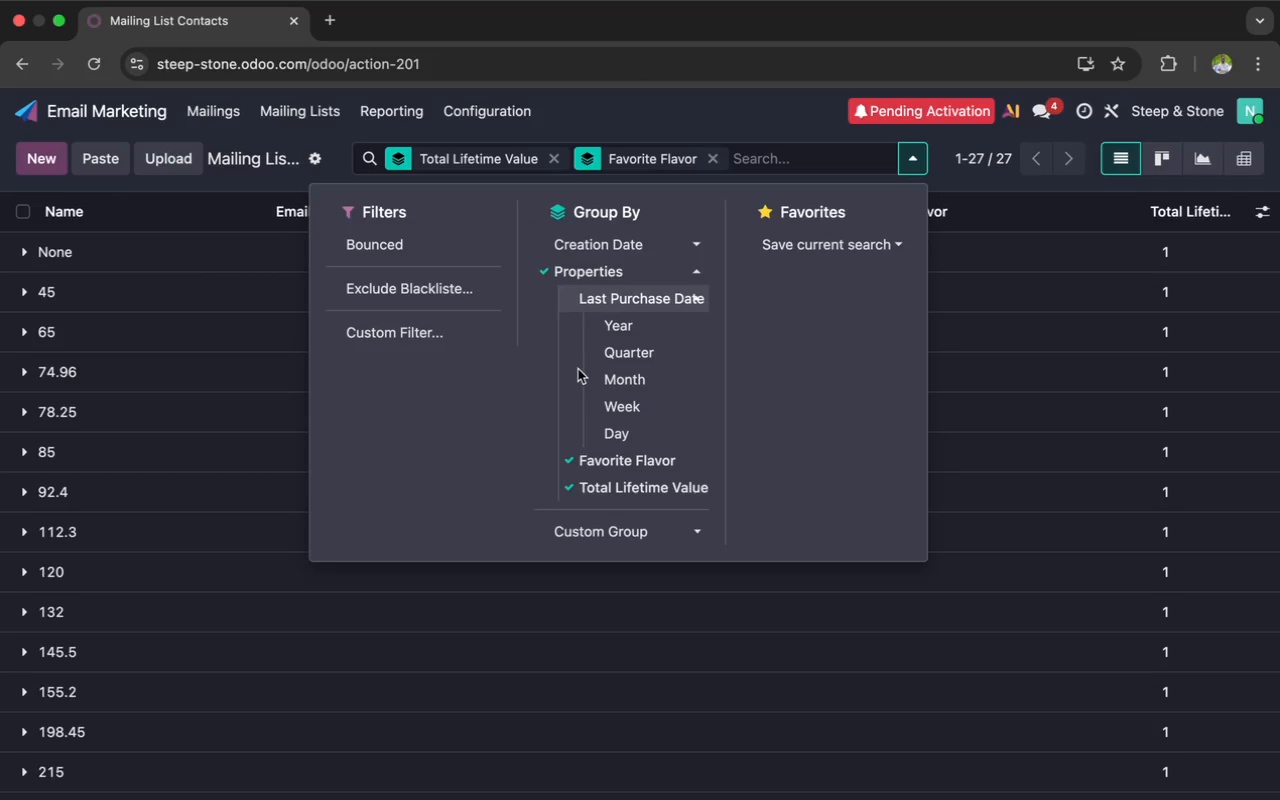 
wait(5.04)
 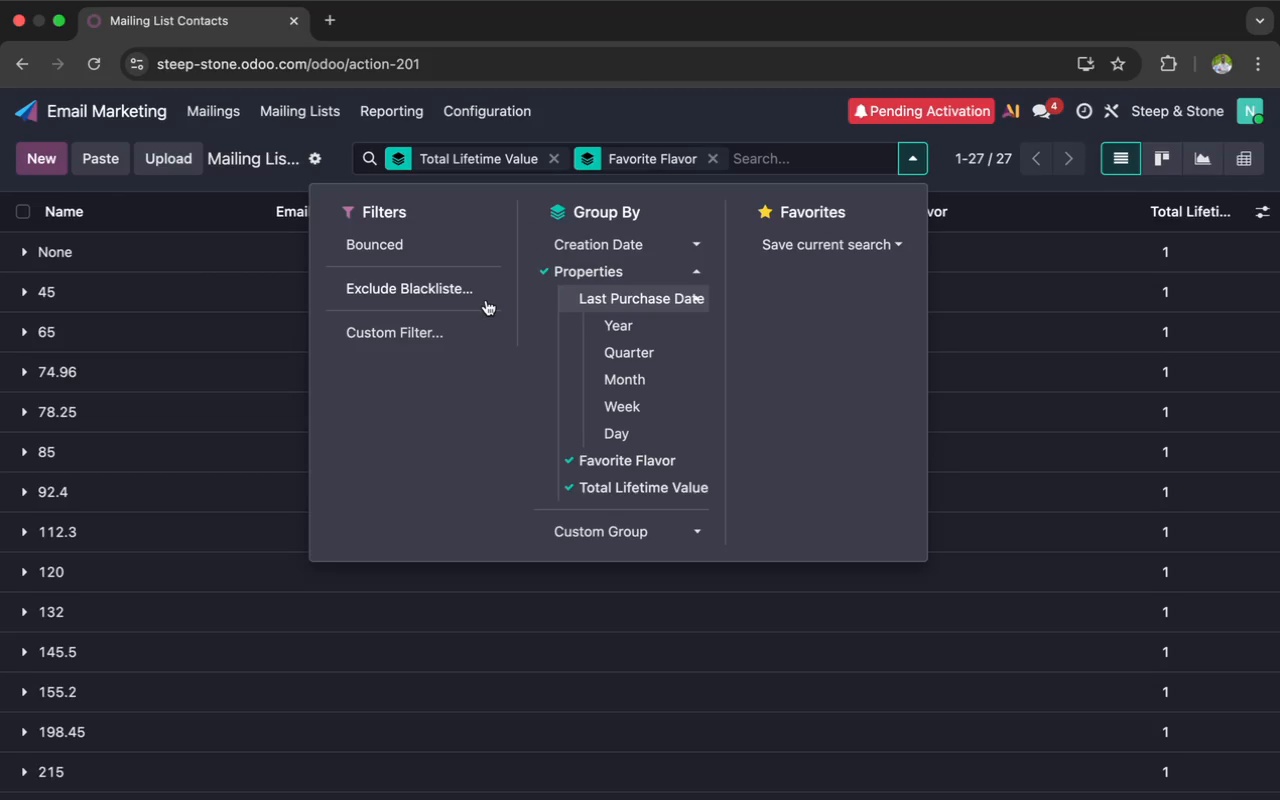 
left_click([597, 376])
 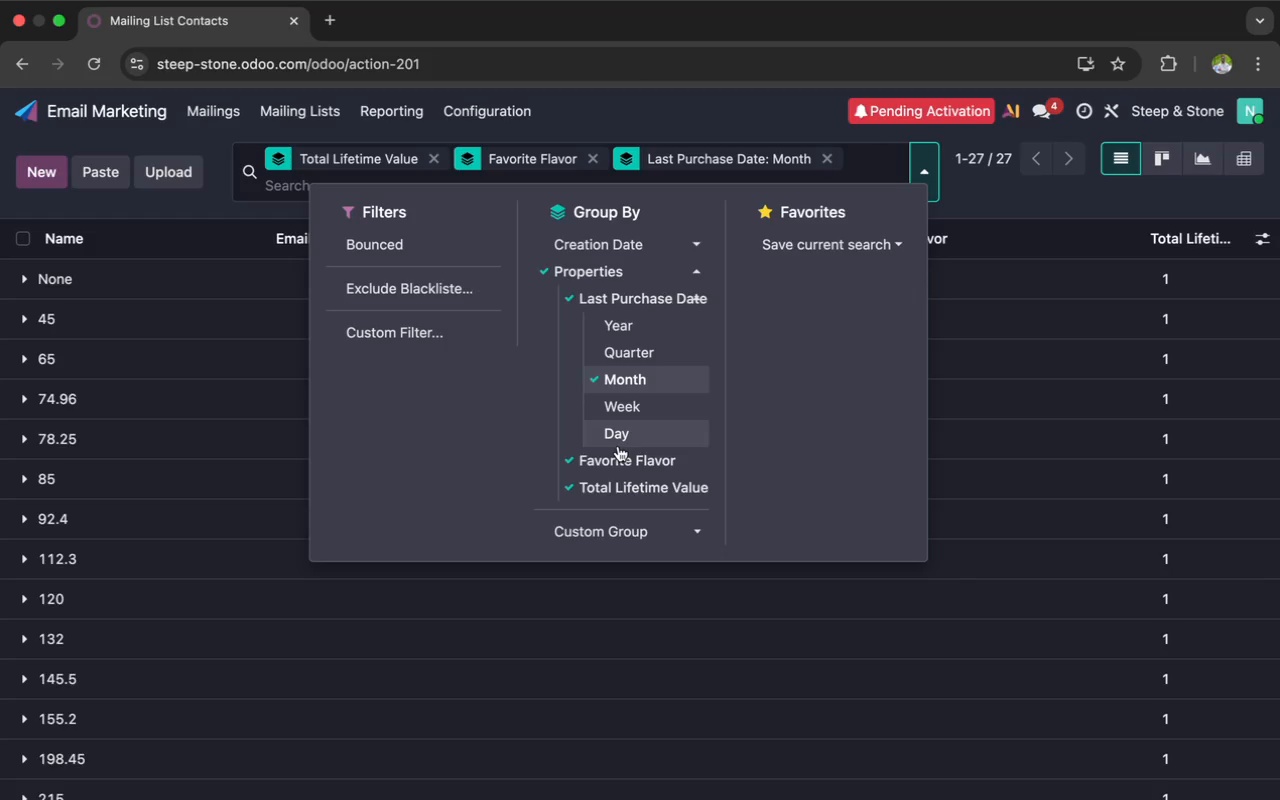 
left_click([435, 327])
 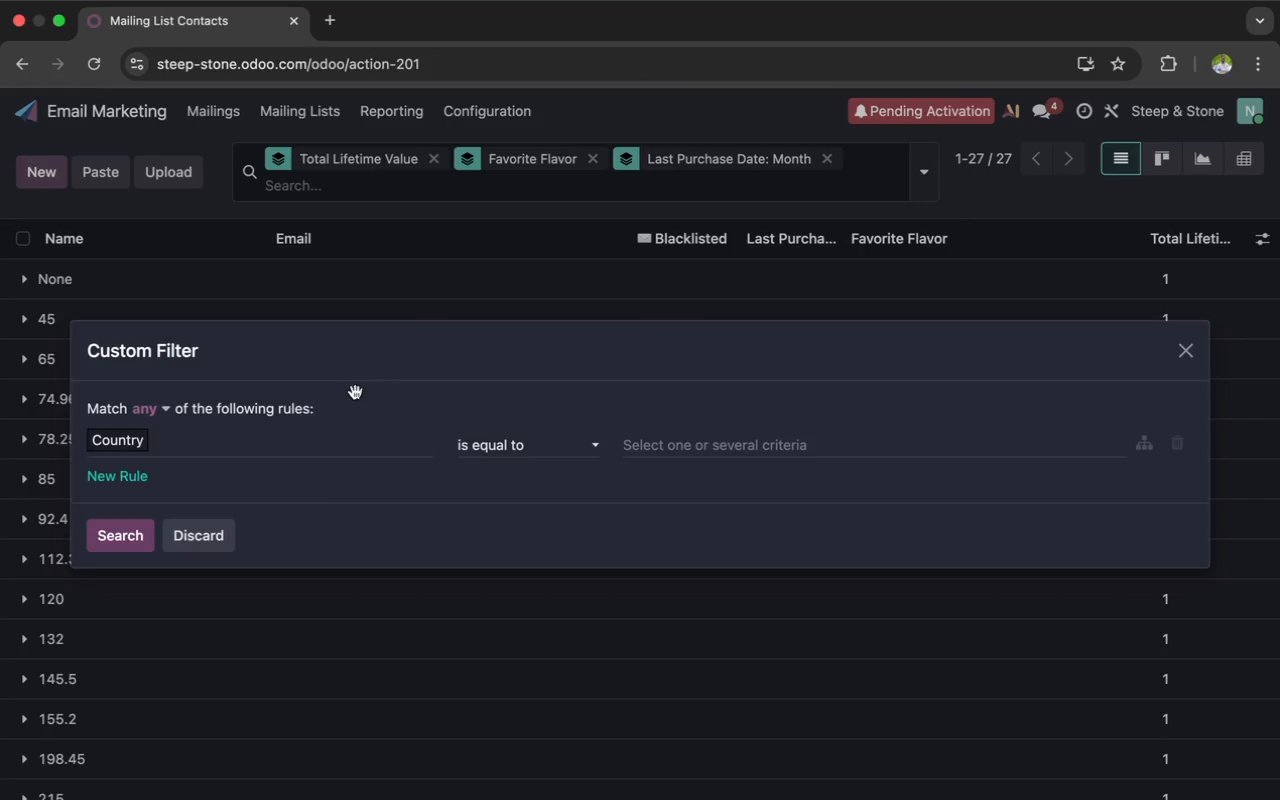 
left_click([319, 432])
 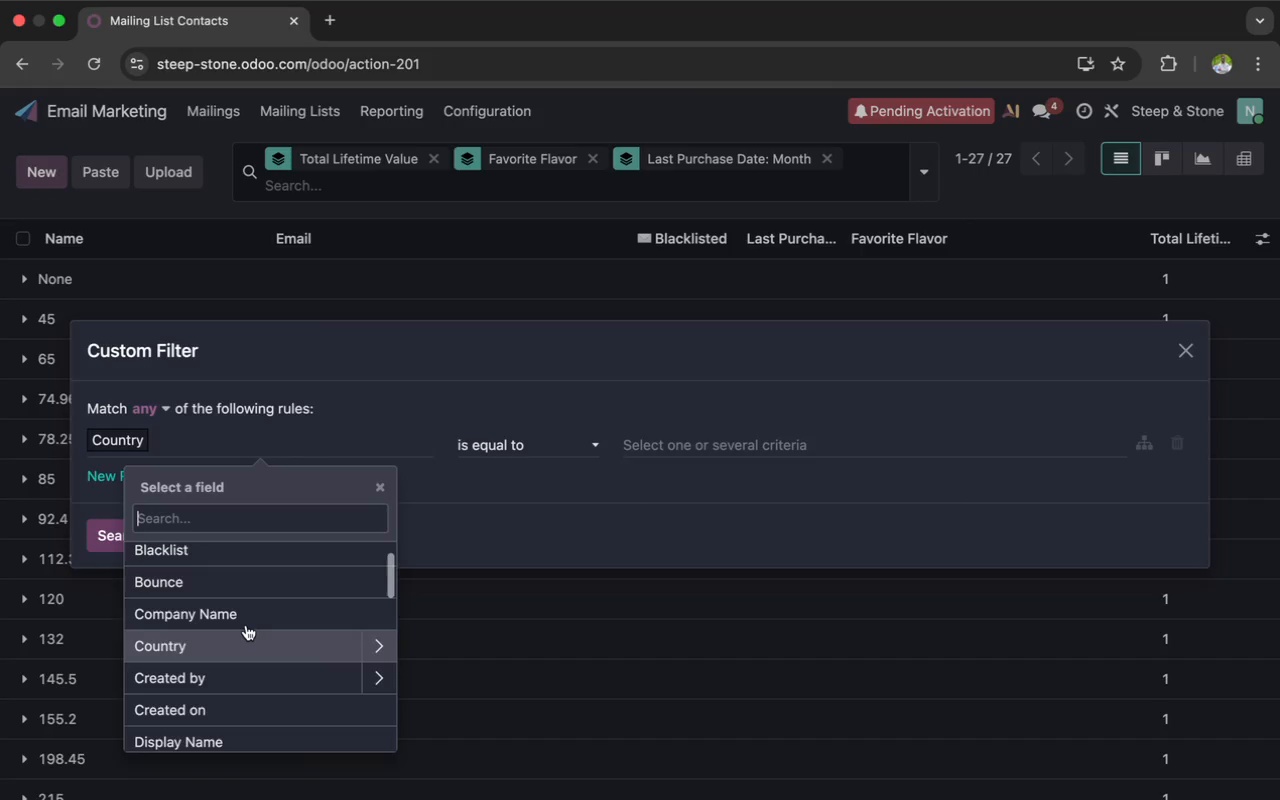 
scroll: coordinate [246, 625], scroll_direction: down, amount: 4.0
 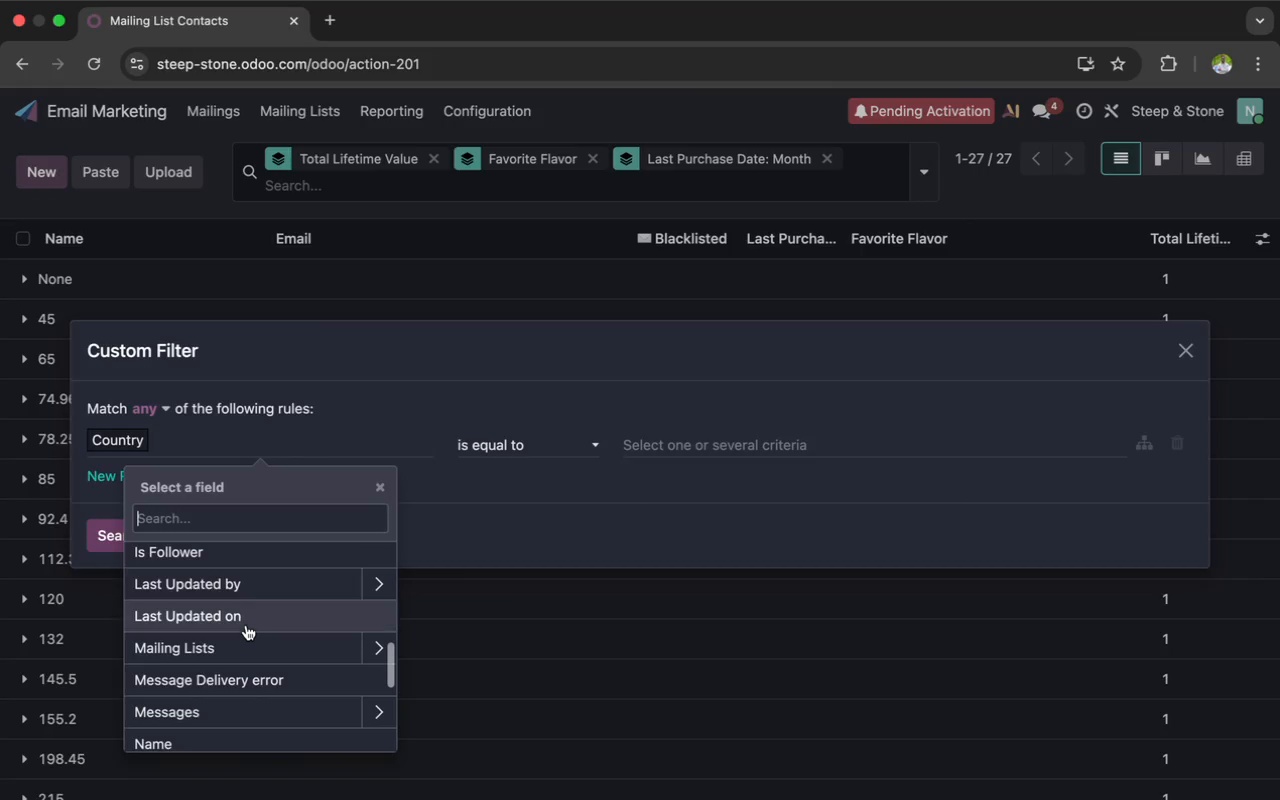 
scroll: coordinate [246, 625], scroll_direction: up, amount: 3.0
 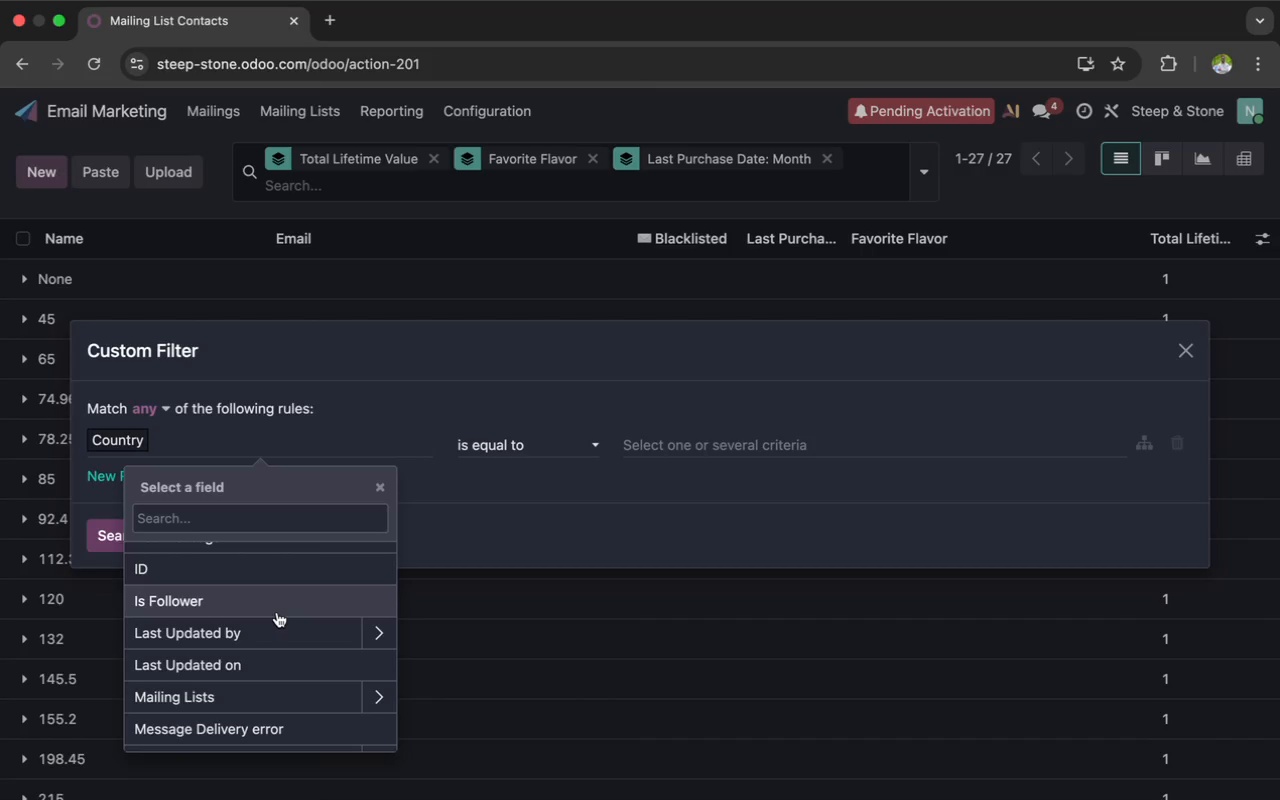 
scroll: coordinate [263, 691], scroll_direction: down, amount: 3.0
 